 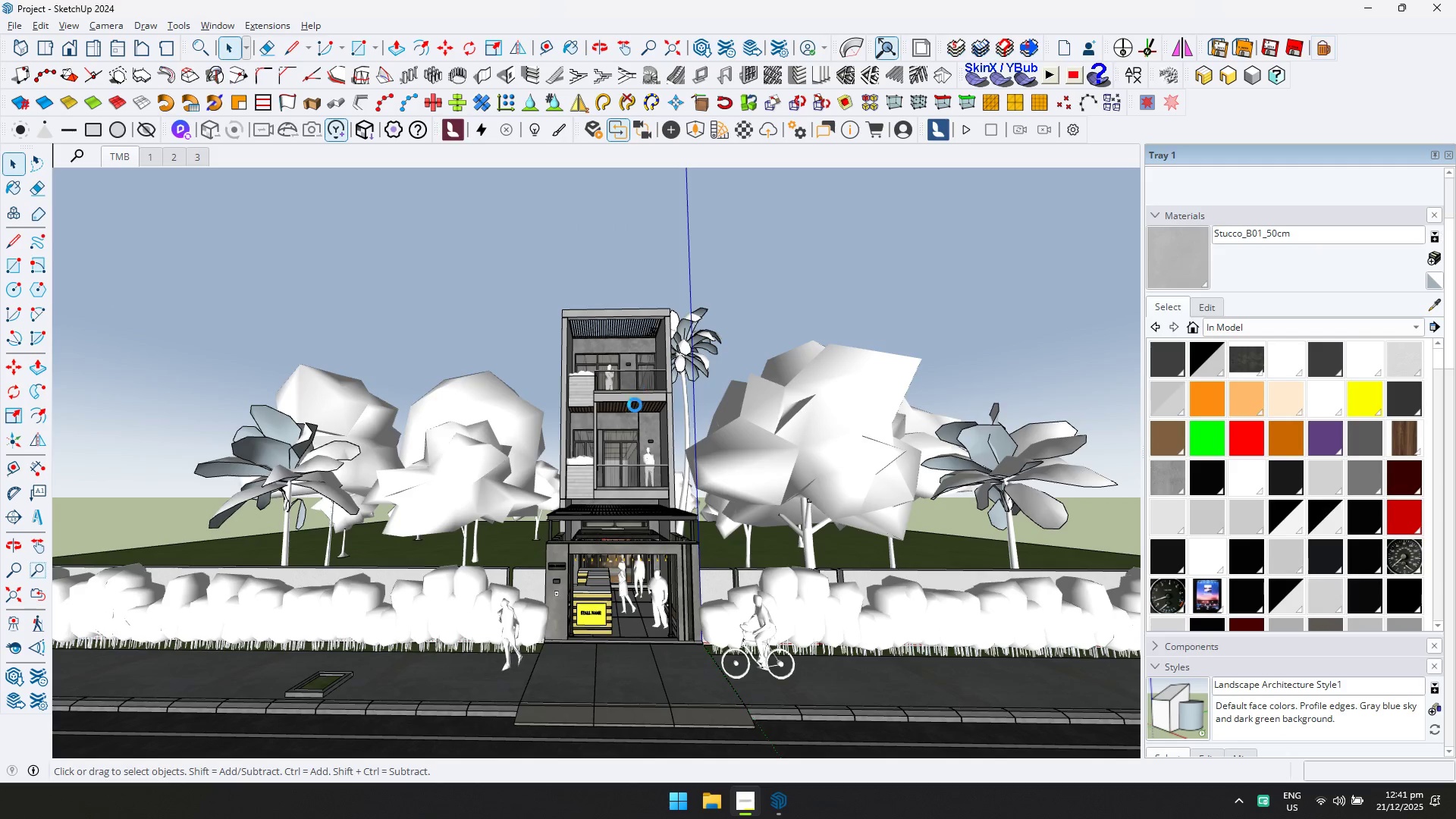 
left_click([697, 133])
 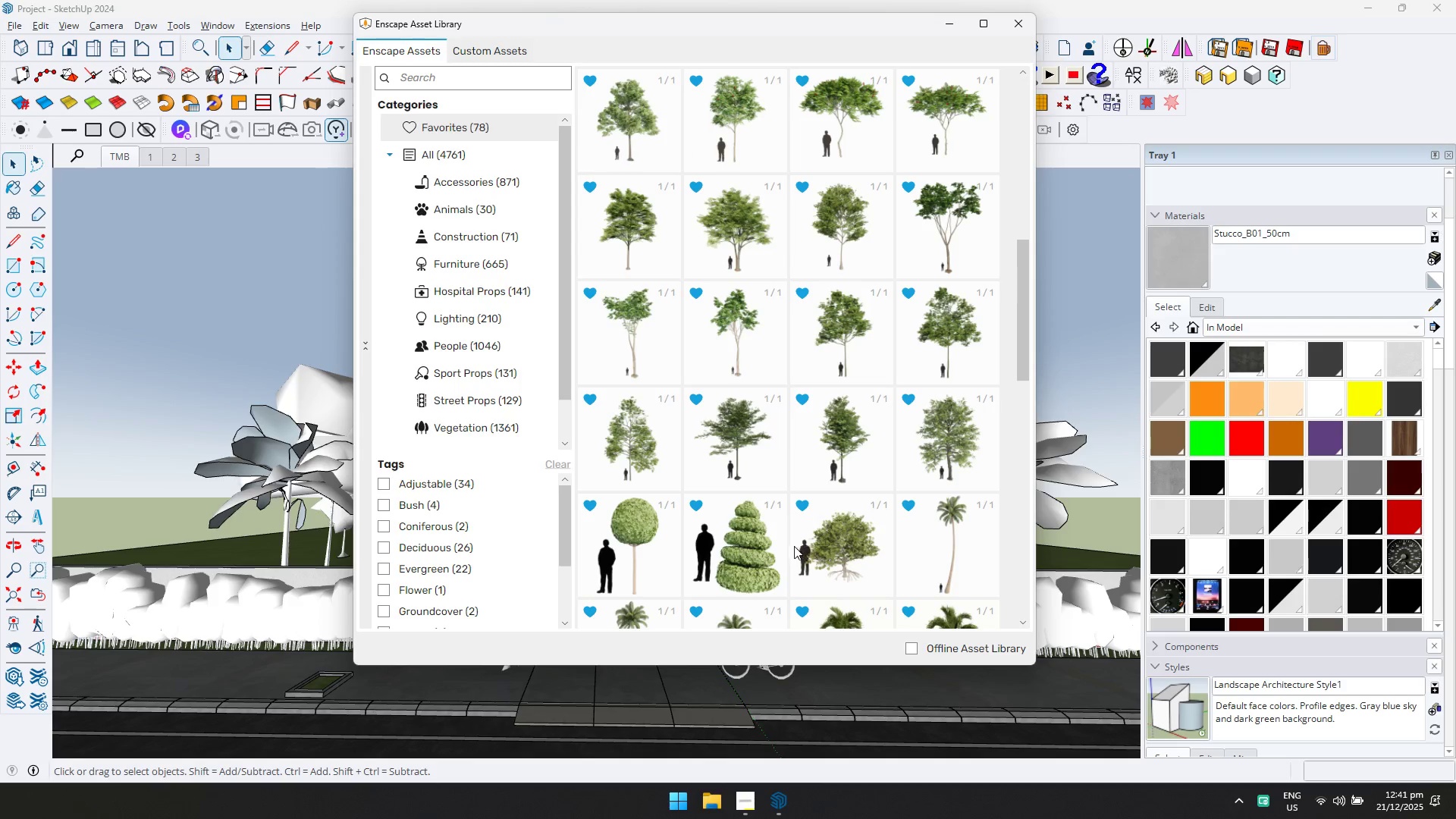 
scroll: coordinate [610, 570], scroll_direction: down, amount: 1.0
 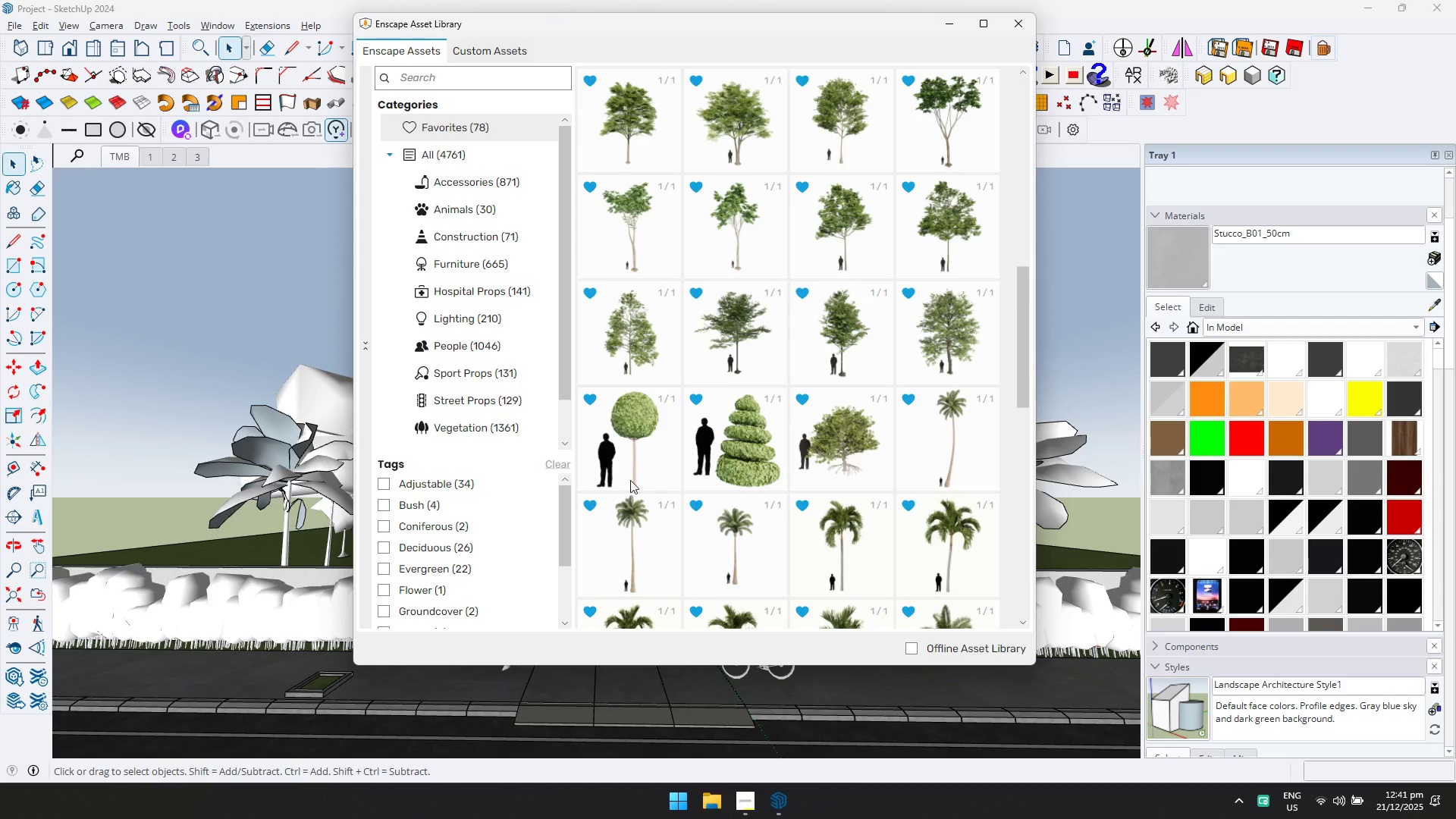 
left_click([632, 456])
 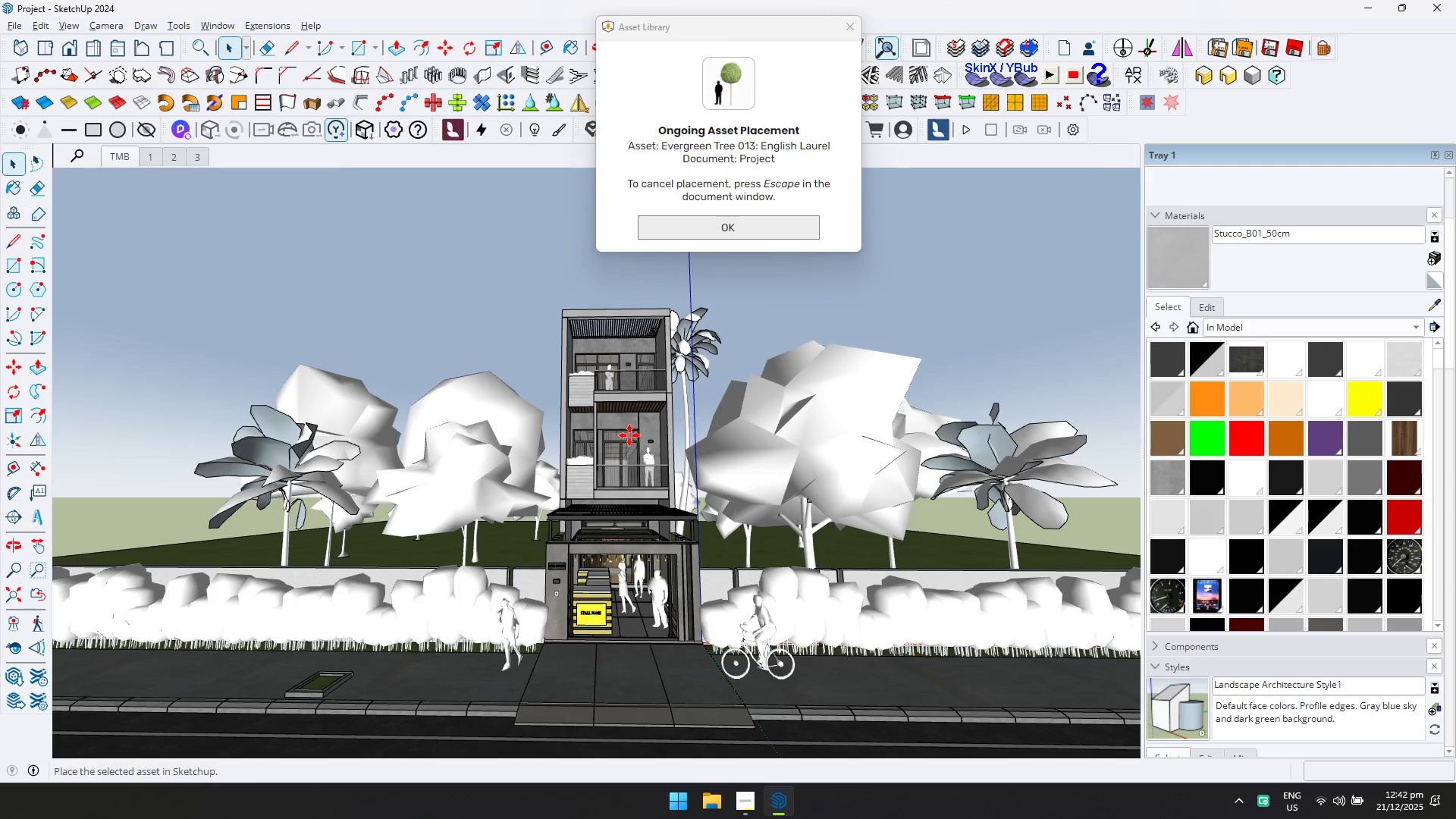 
scroll: coordinate [361, 678], scroll_direction: up, amount: 7.0
 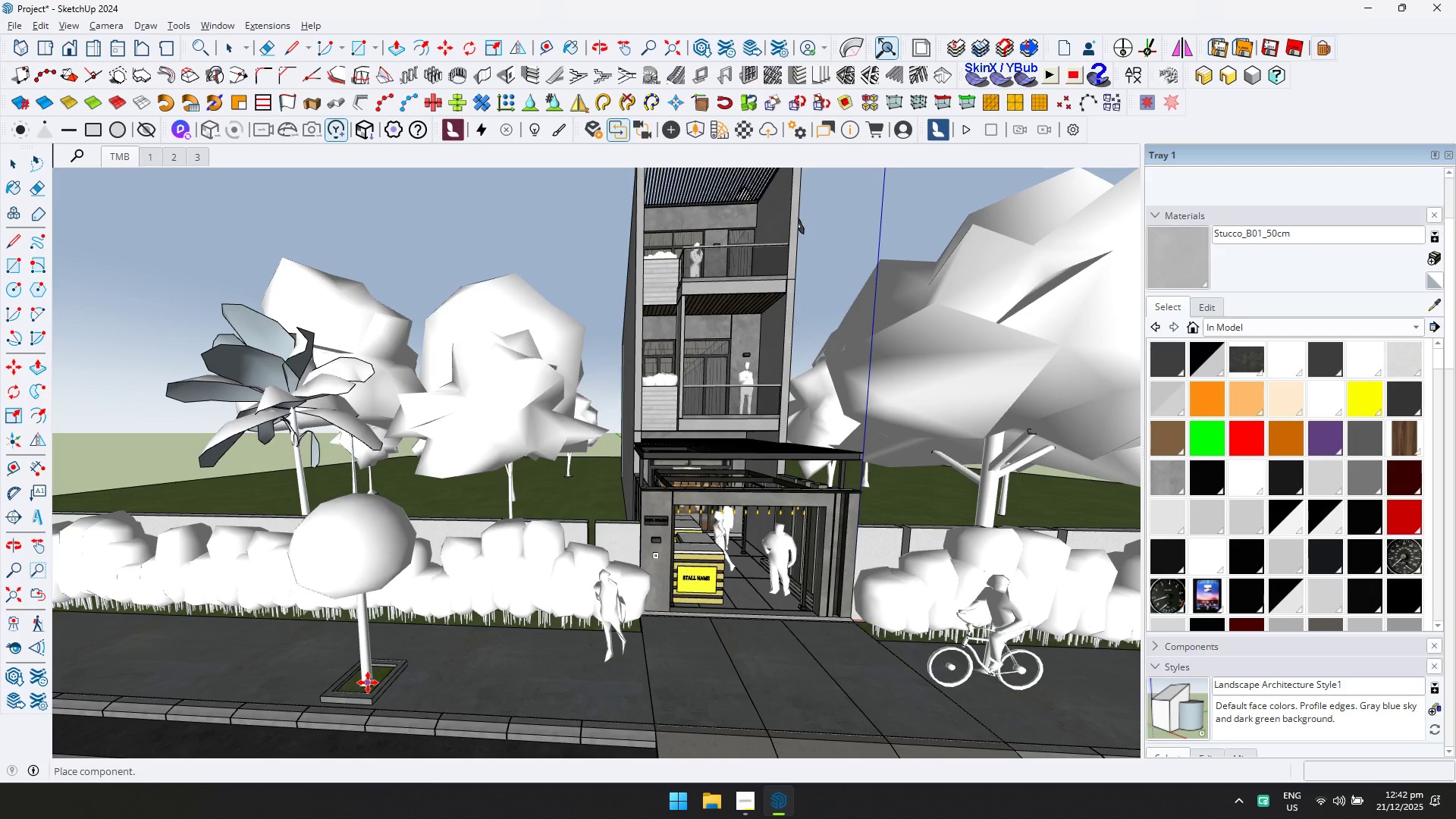 
left_click([368, 682])
 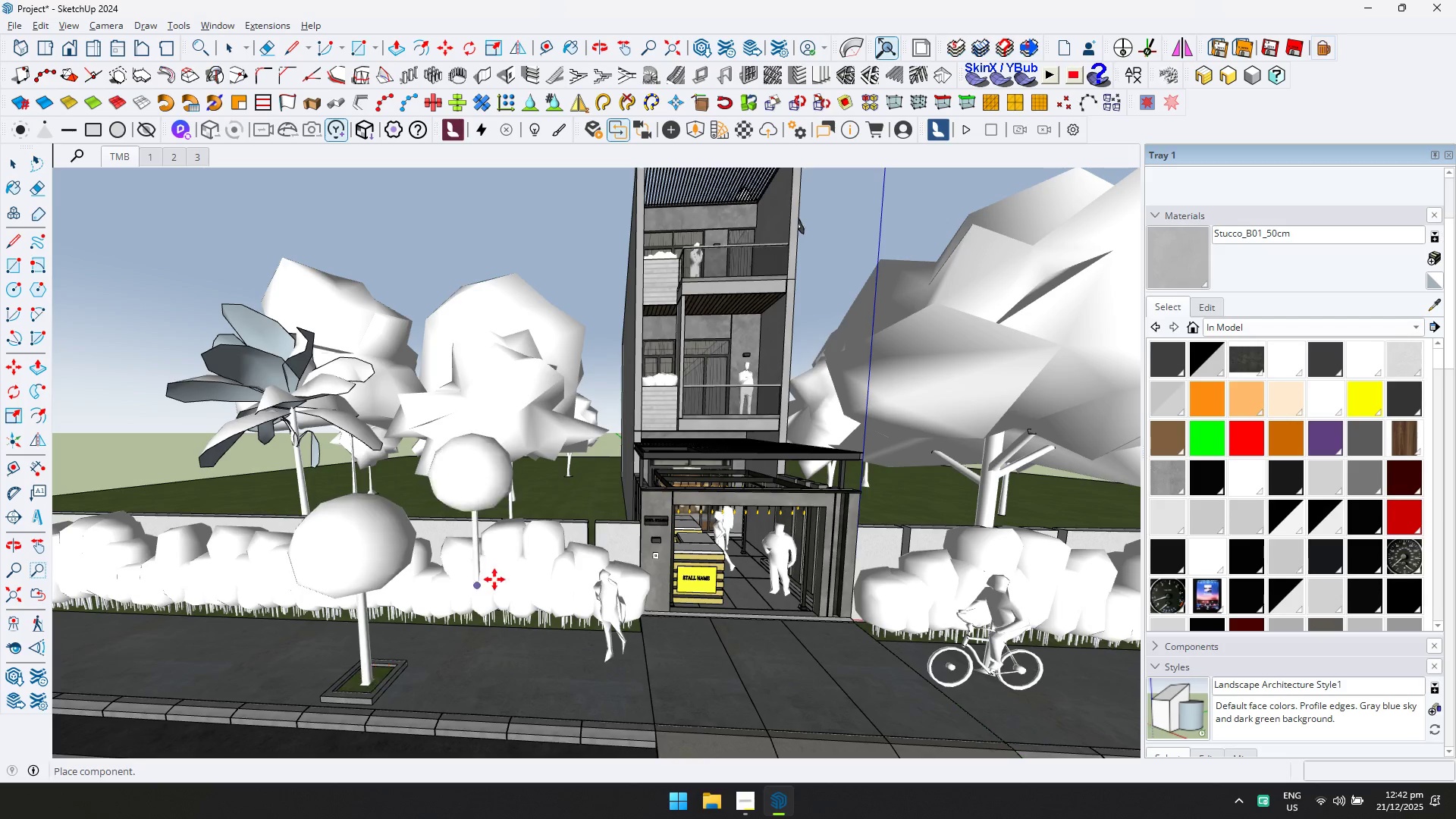 
key(Space)
 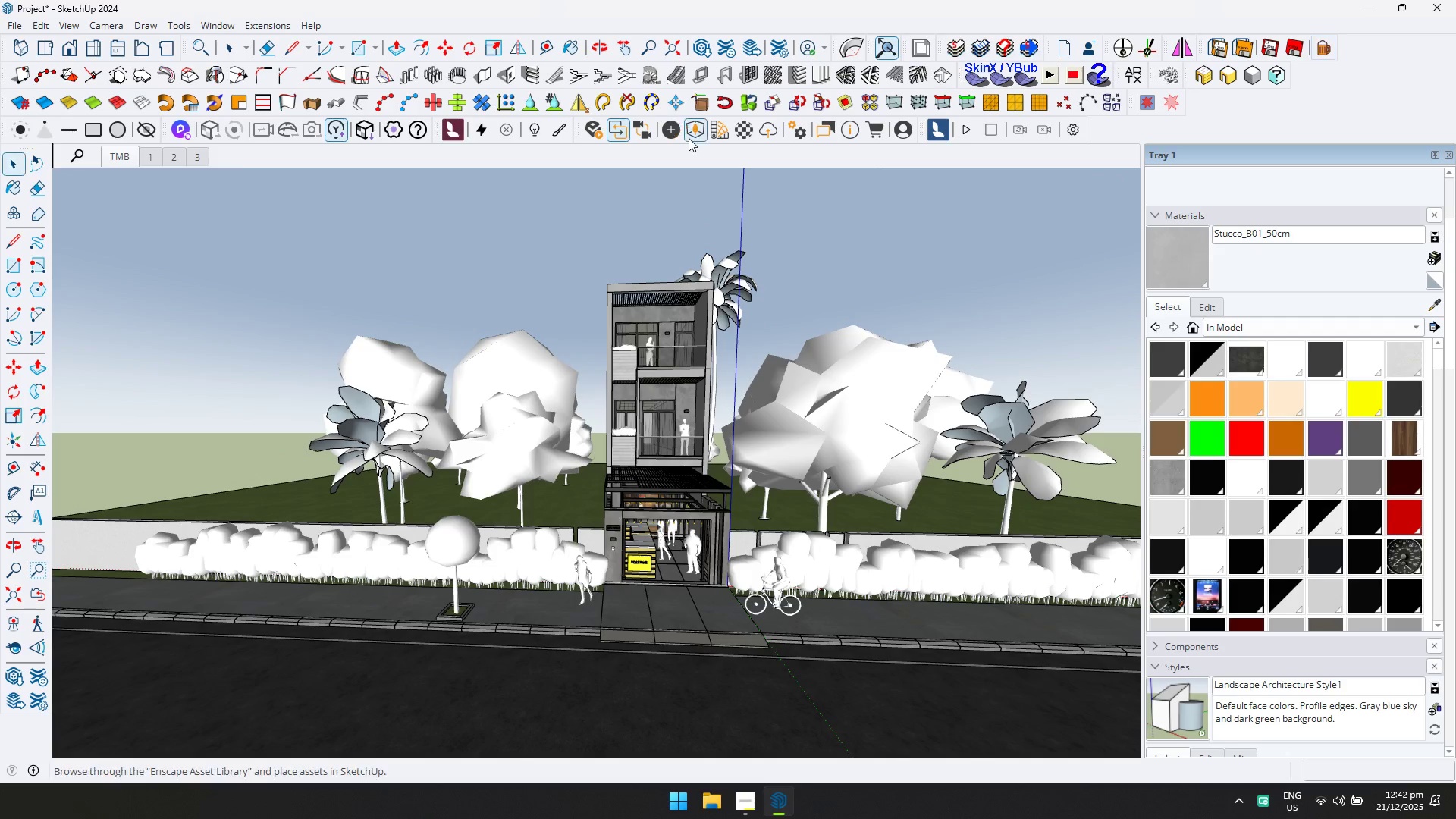 
scroll: coordinate [563, 537], scroll_direction: down, amount: 6.0
 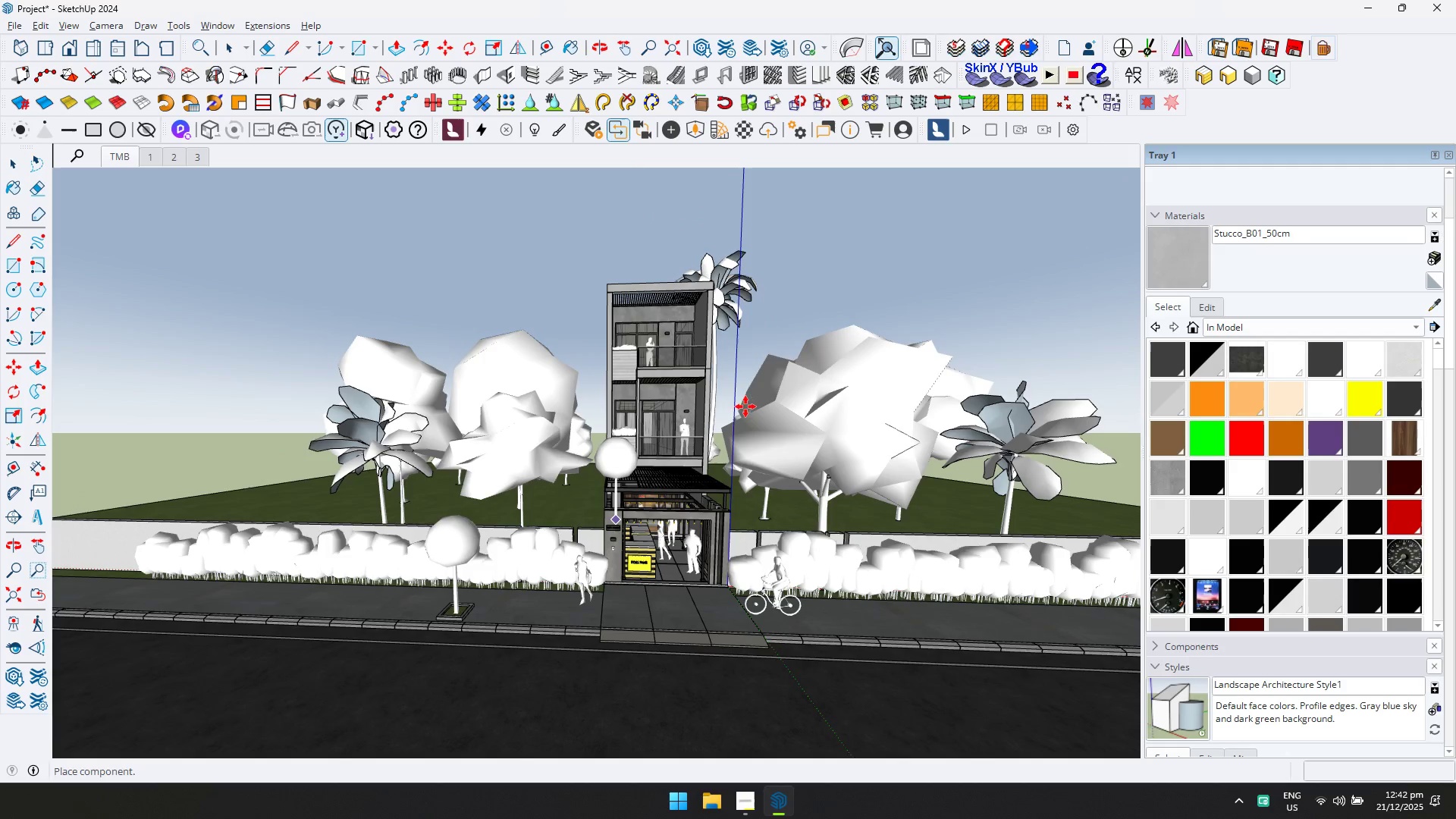 
left_click([691, 125])
 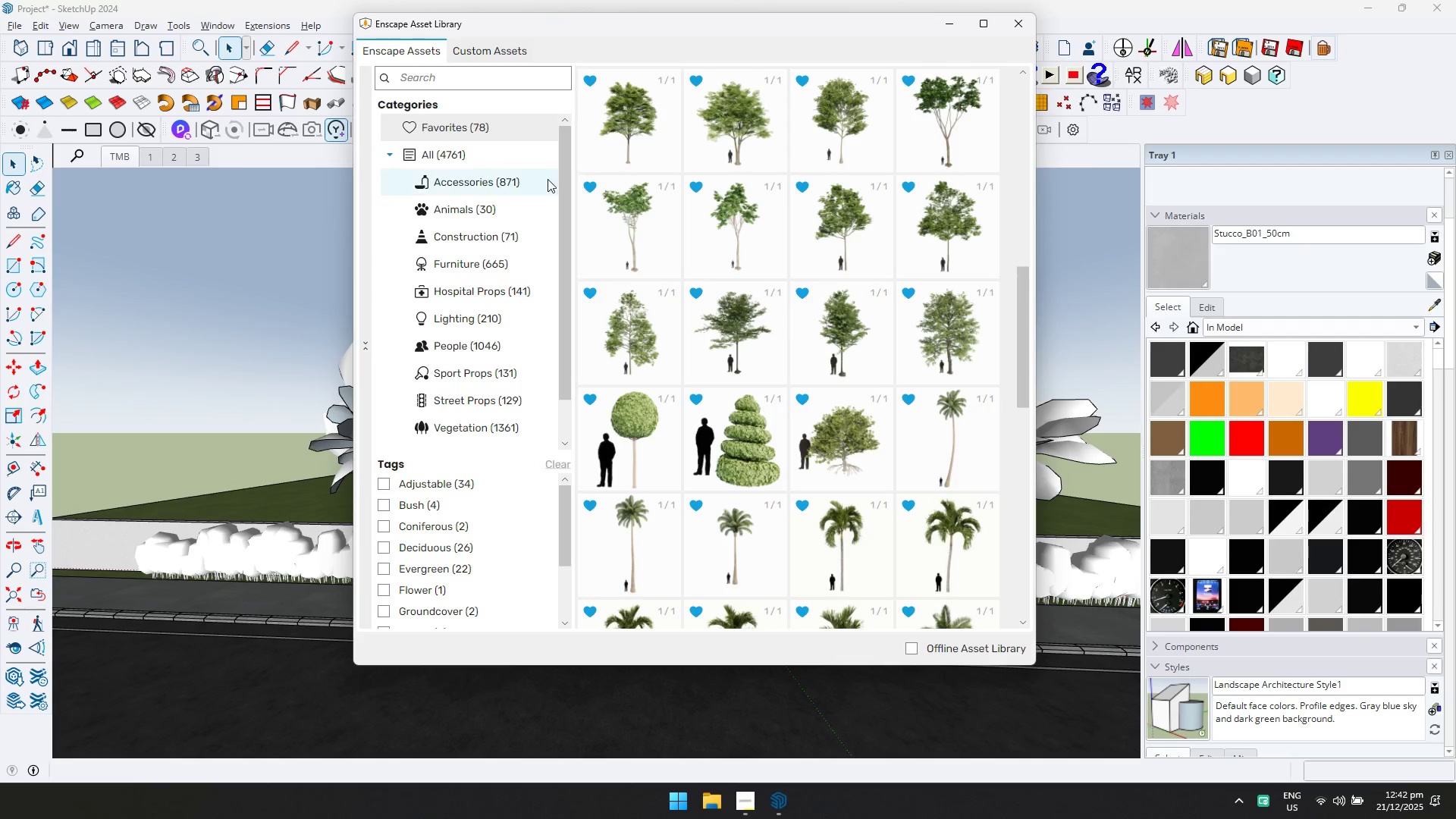 
scroll: coordinate [795, 388], scroll_direction: down, amount: 3.0
 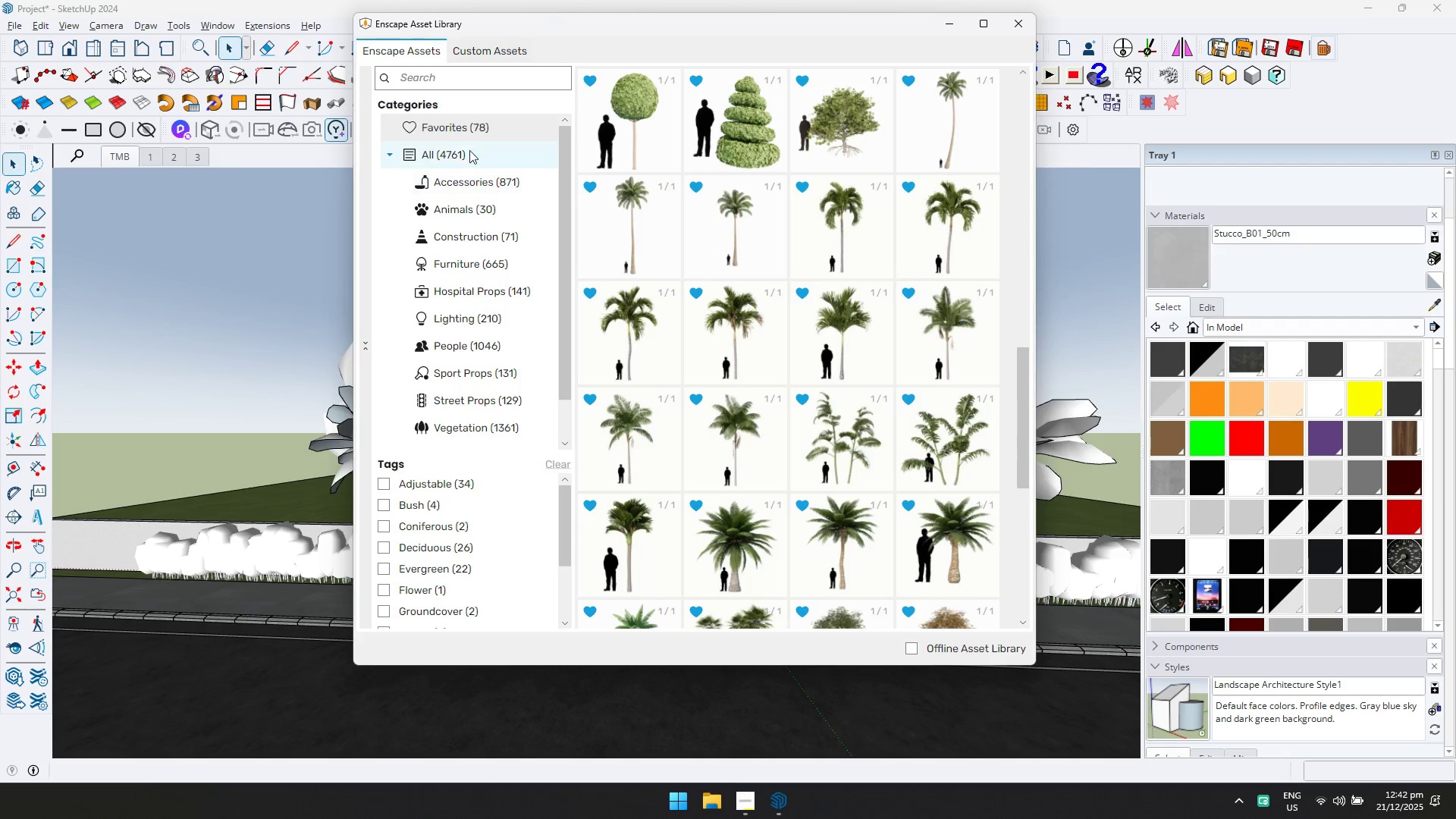 
scroll: coordinate [794, 401], scroll_direction: up, amount: 6.0
 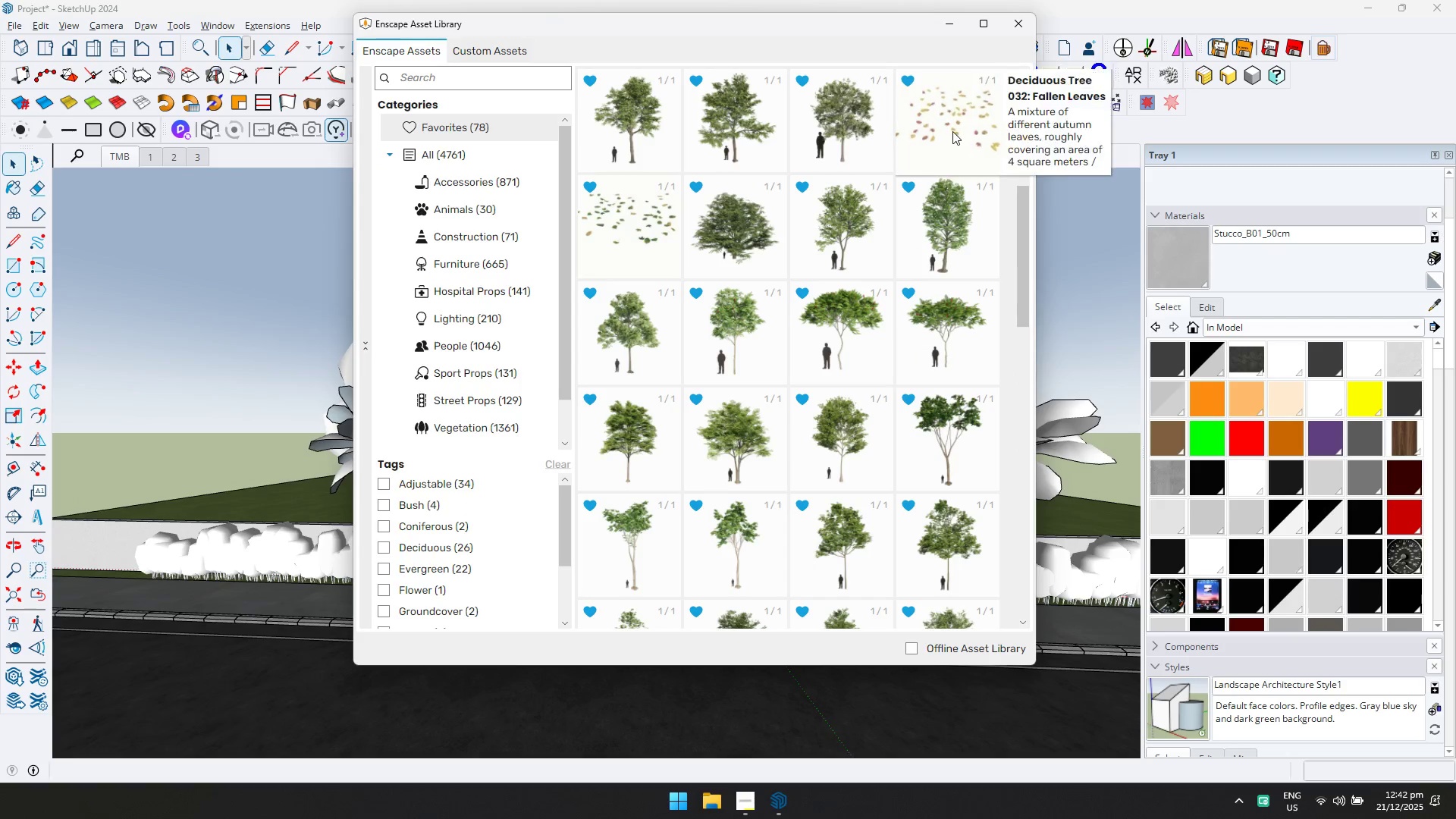 
double_click([952, 124])
 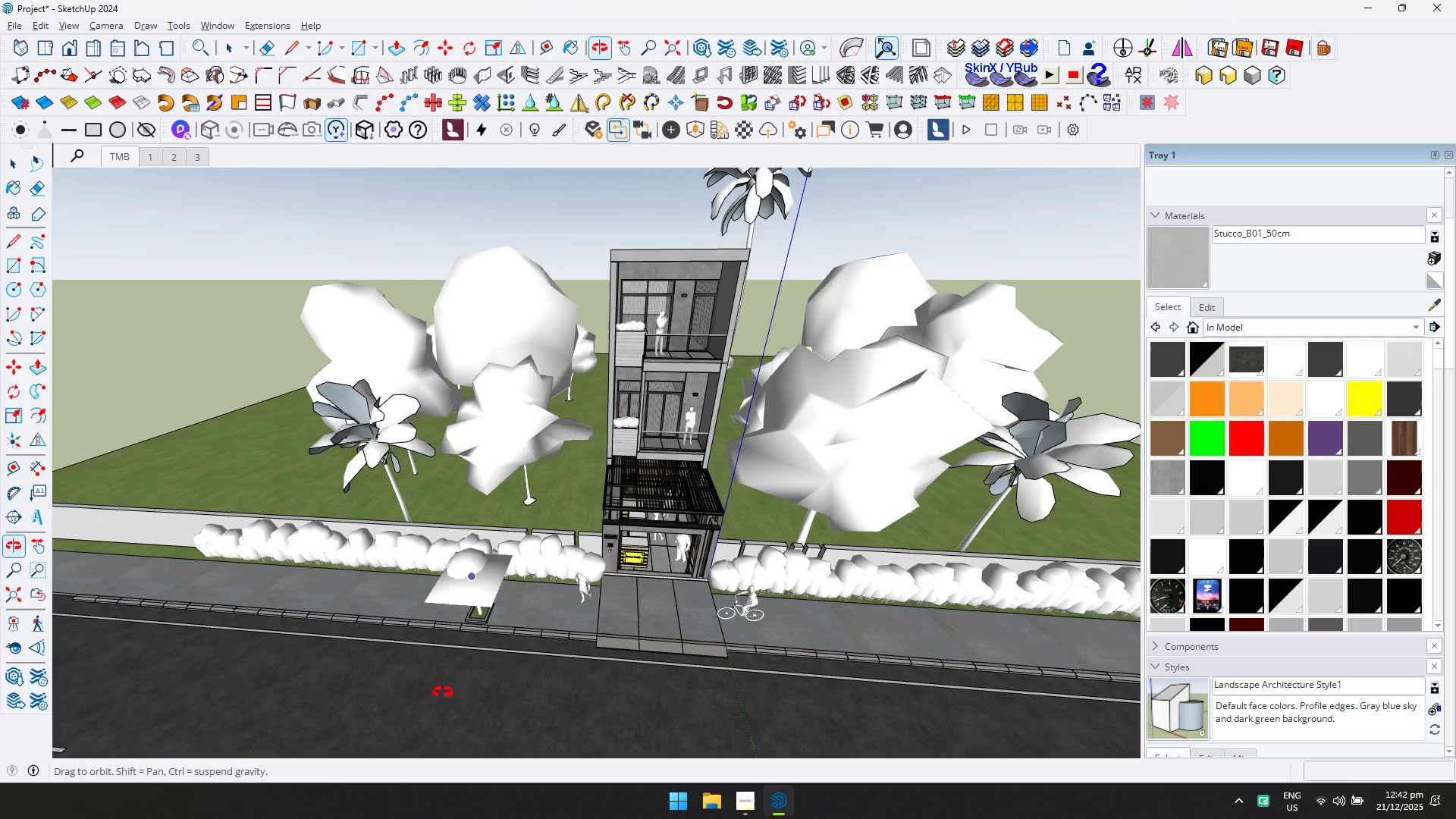 
scroll: coordinate [433, 635], scroll_direction: up, amount: 1.0
 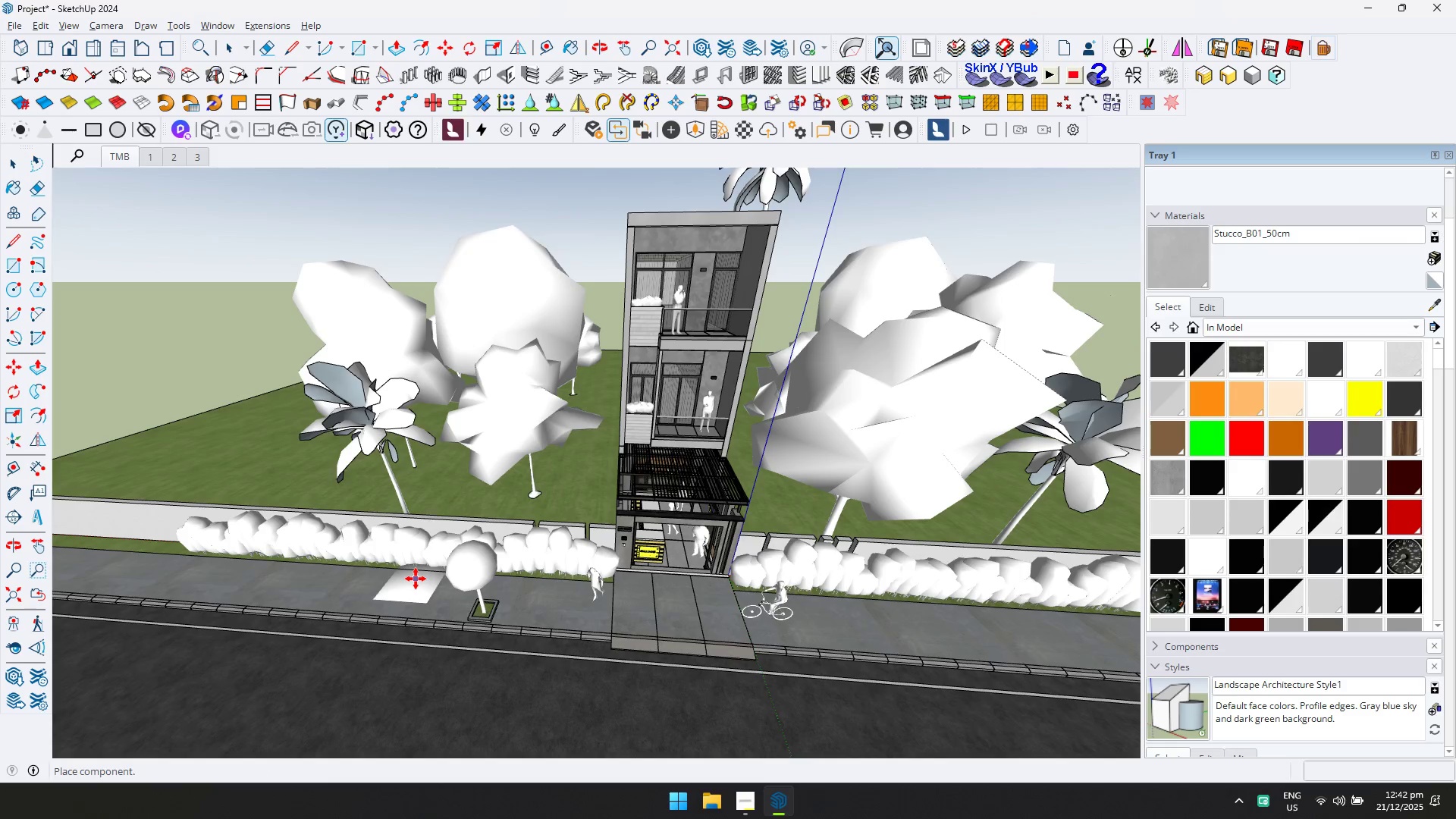 
left_click([416, 579])
 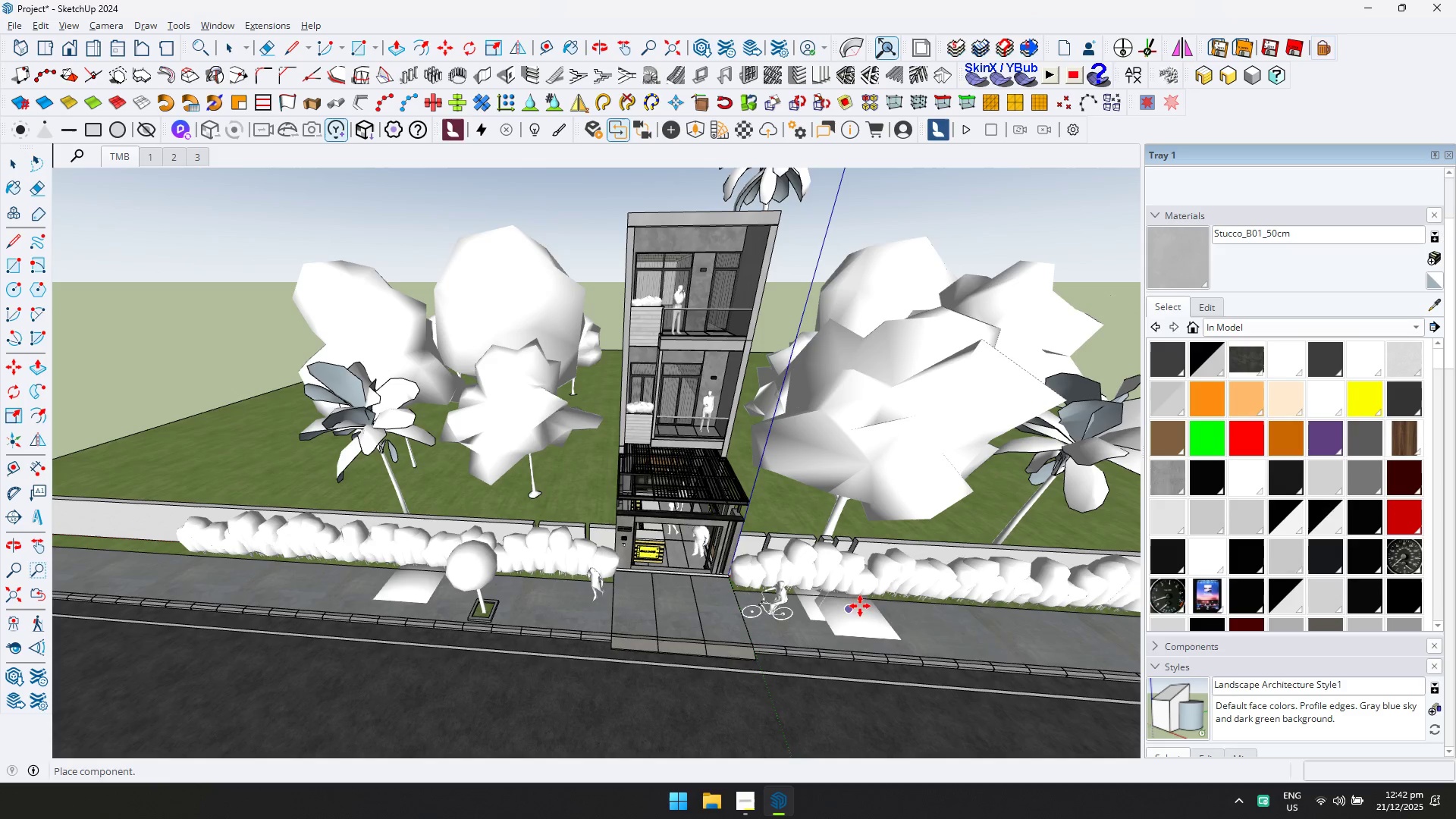 
left_click([930, 620])
 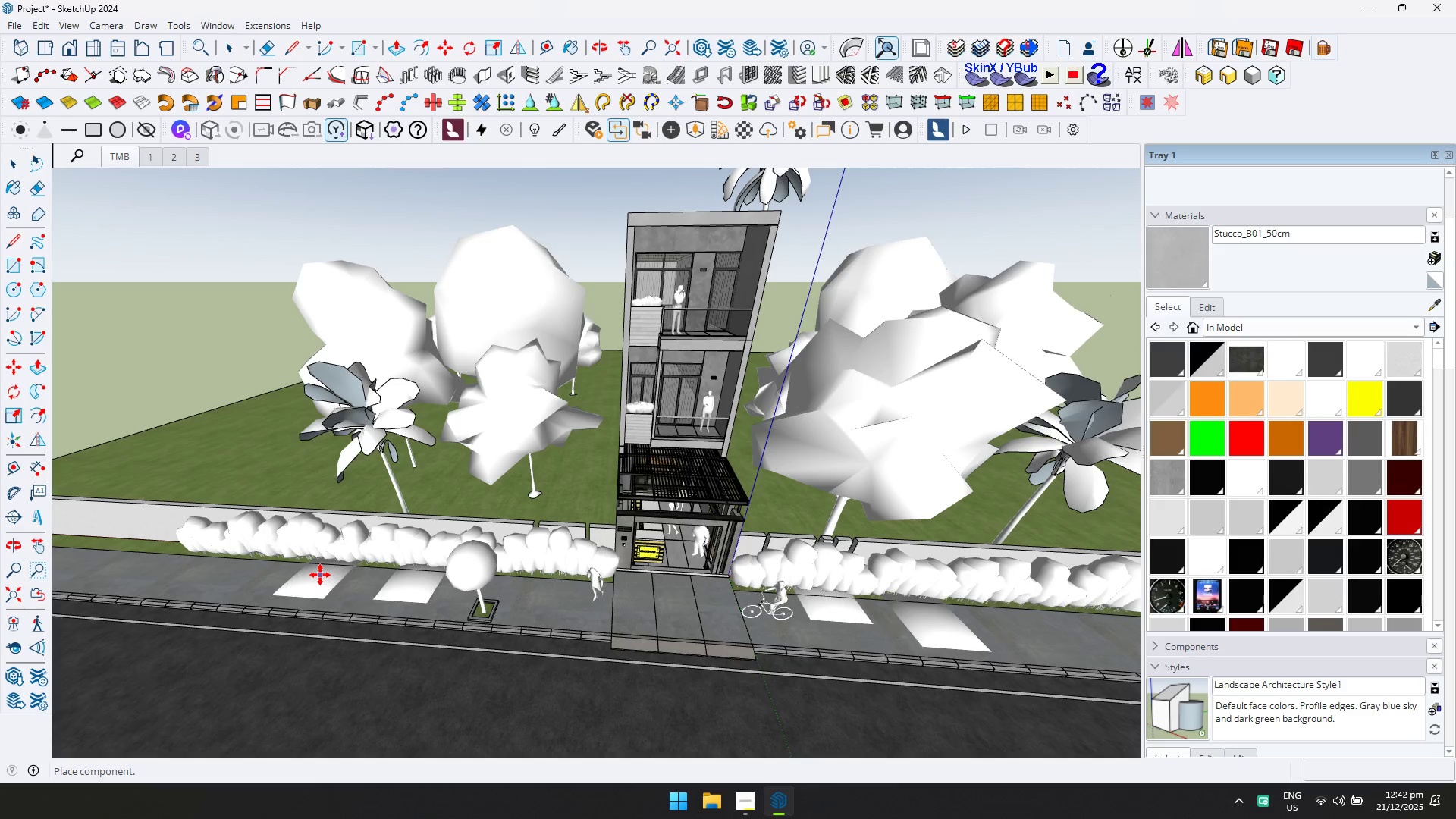 
left_click([320, 571])
 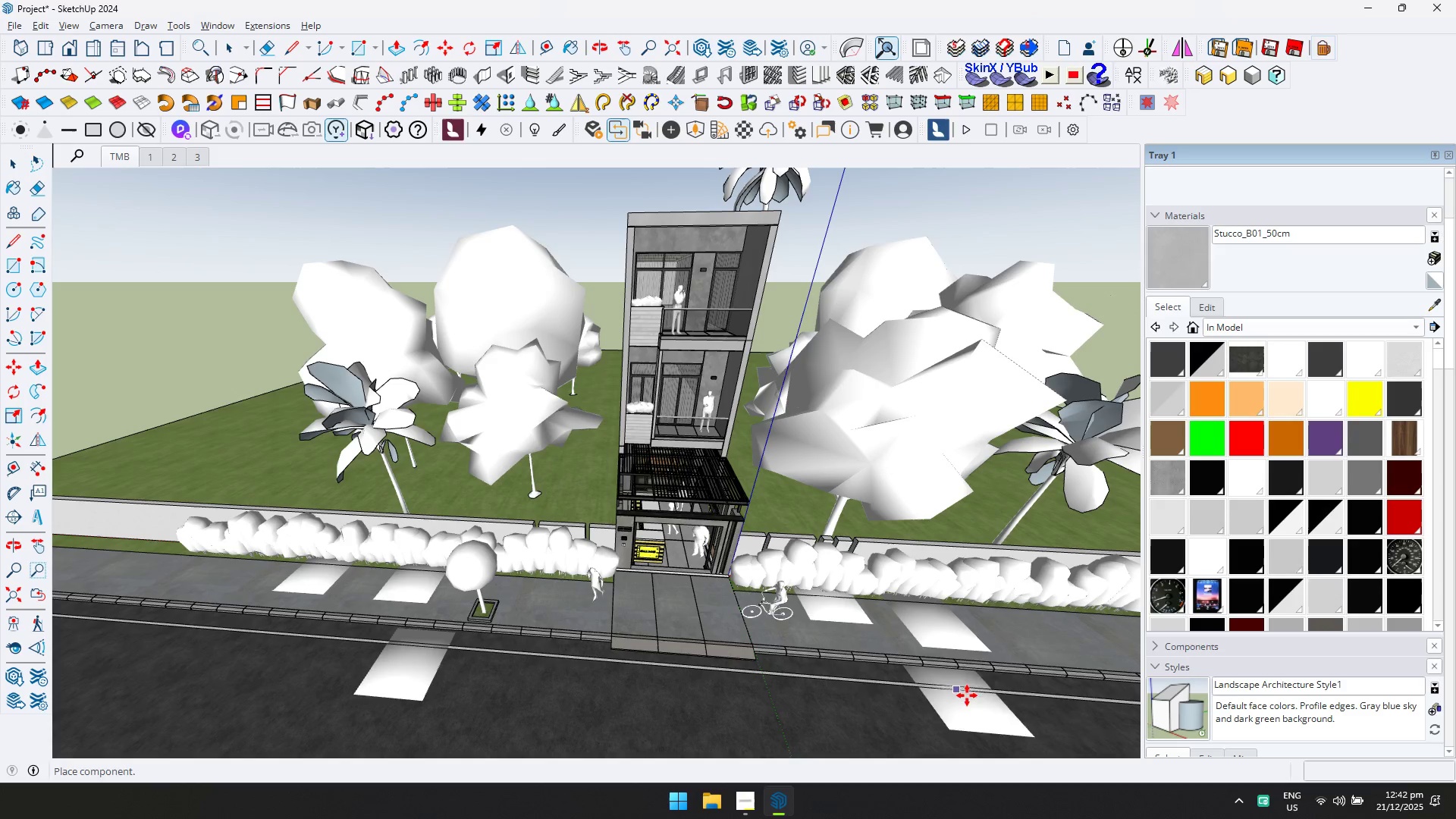 
left_click([1051, 702])
 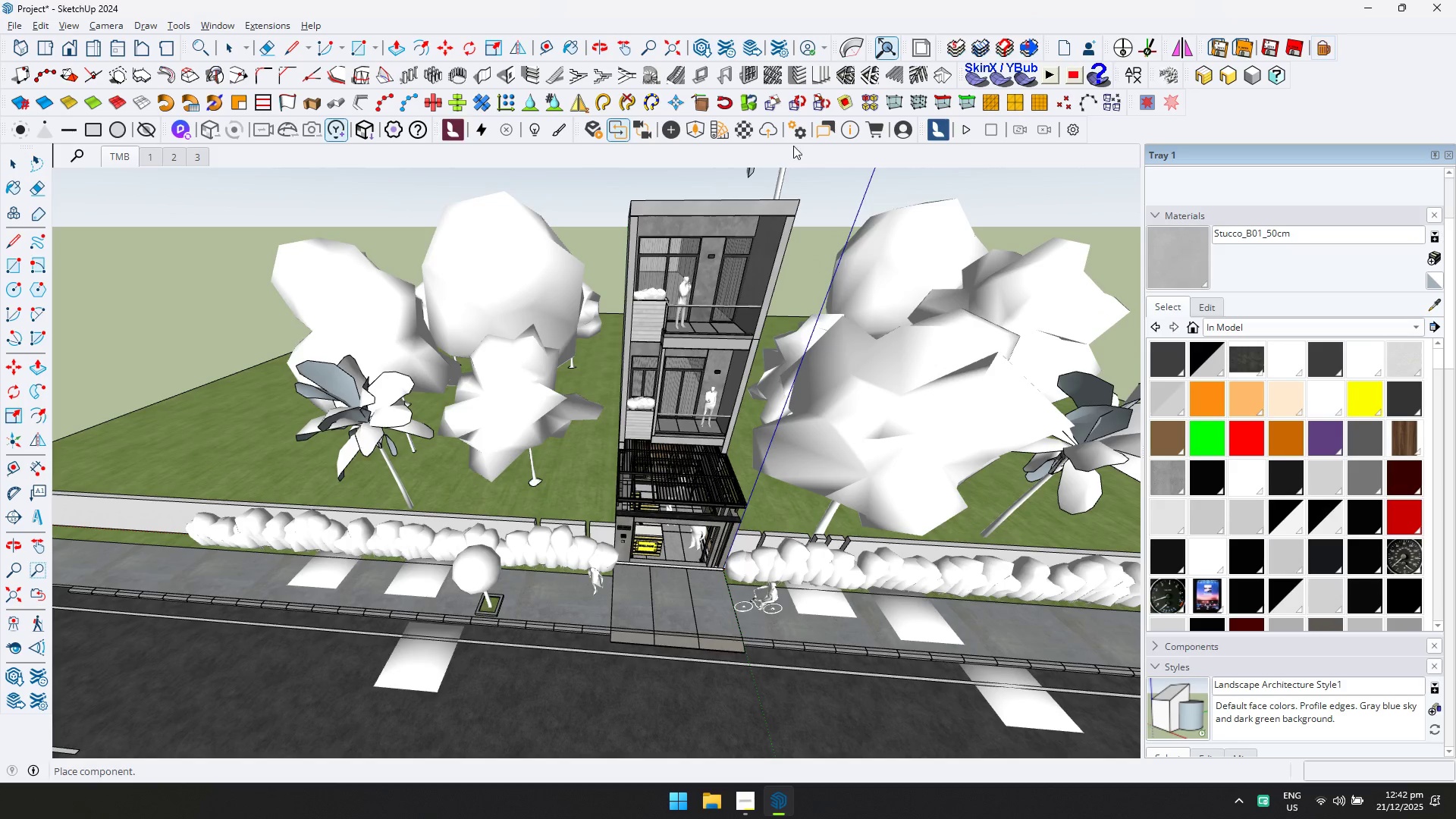 
left_click([696, 129])
 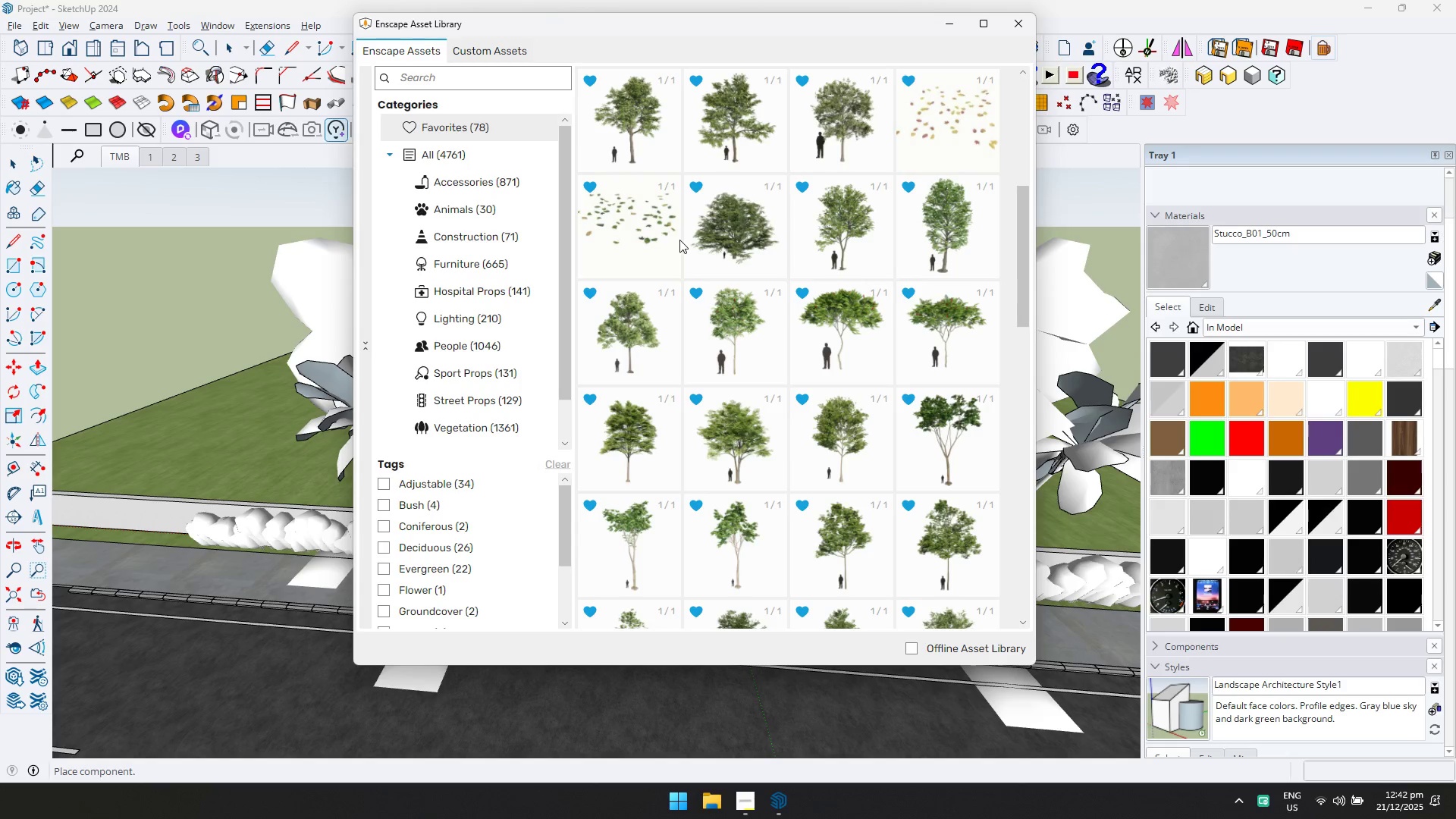 
double_click([651, 240])
 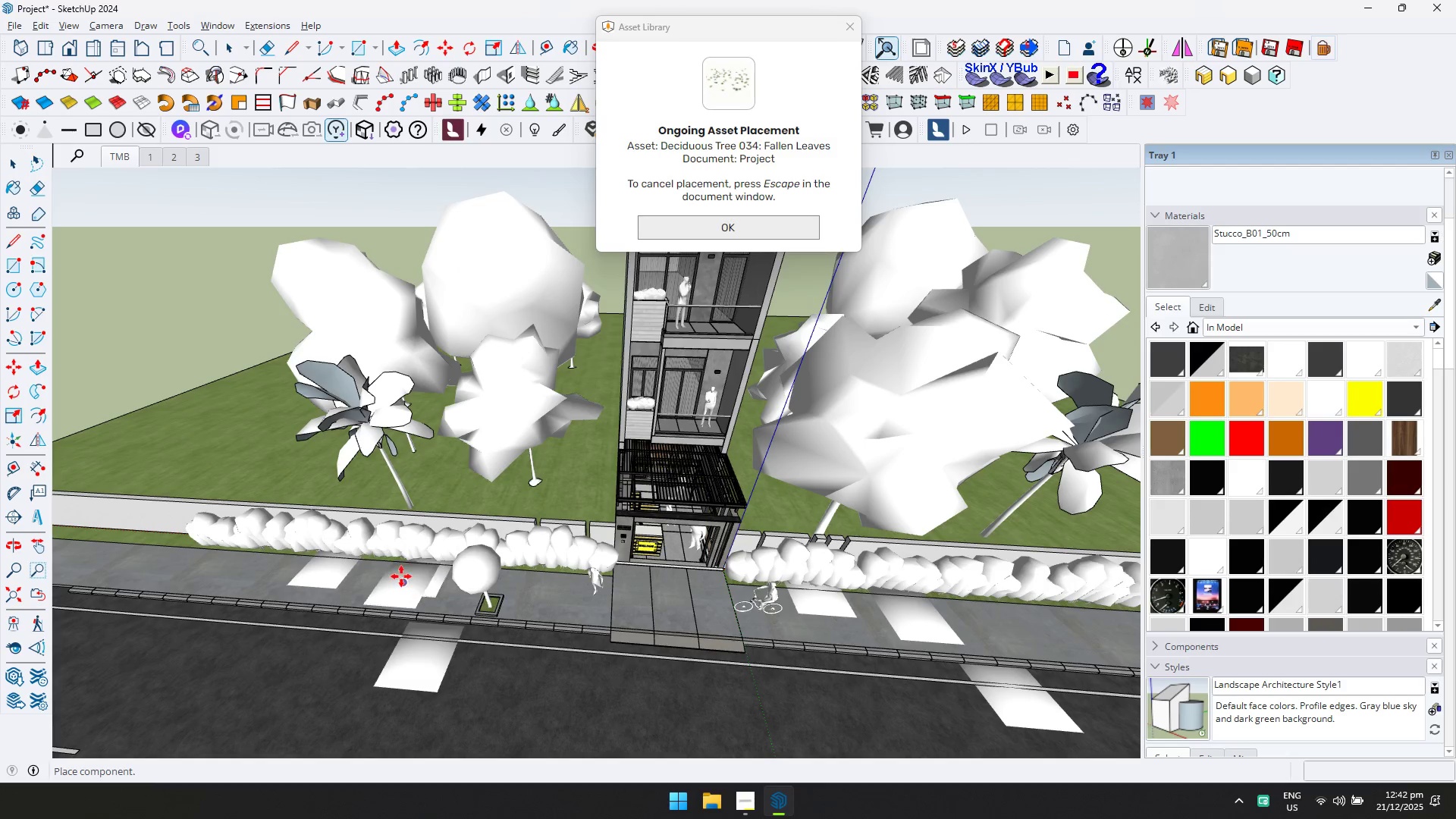 
left_click([387, 577])
 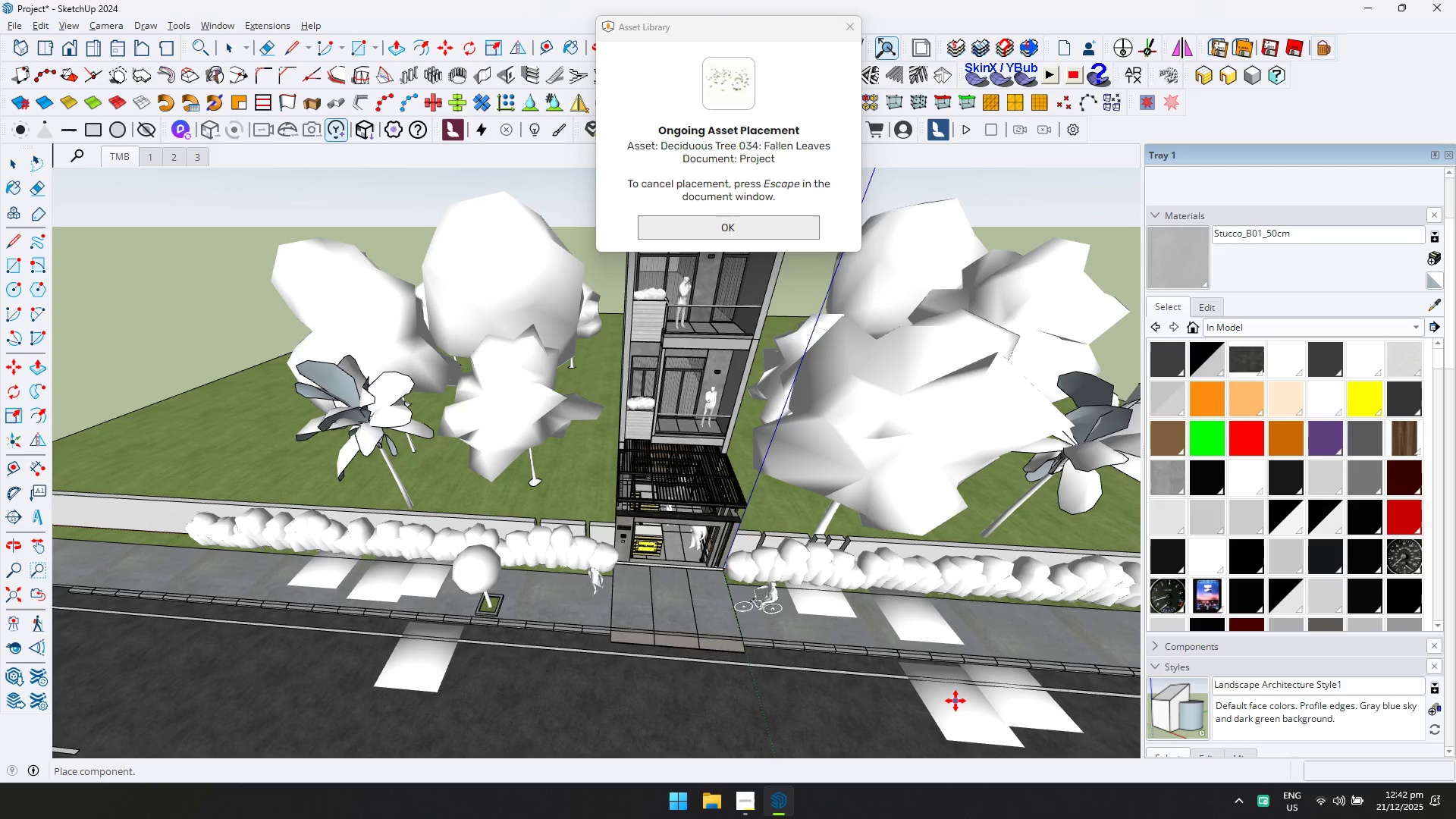 
left_click([962, 705])
 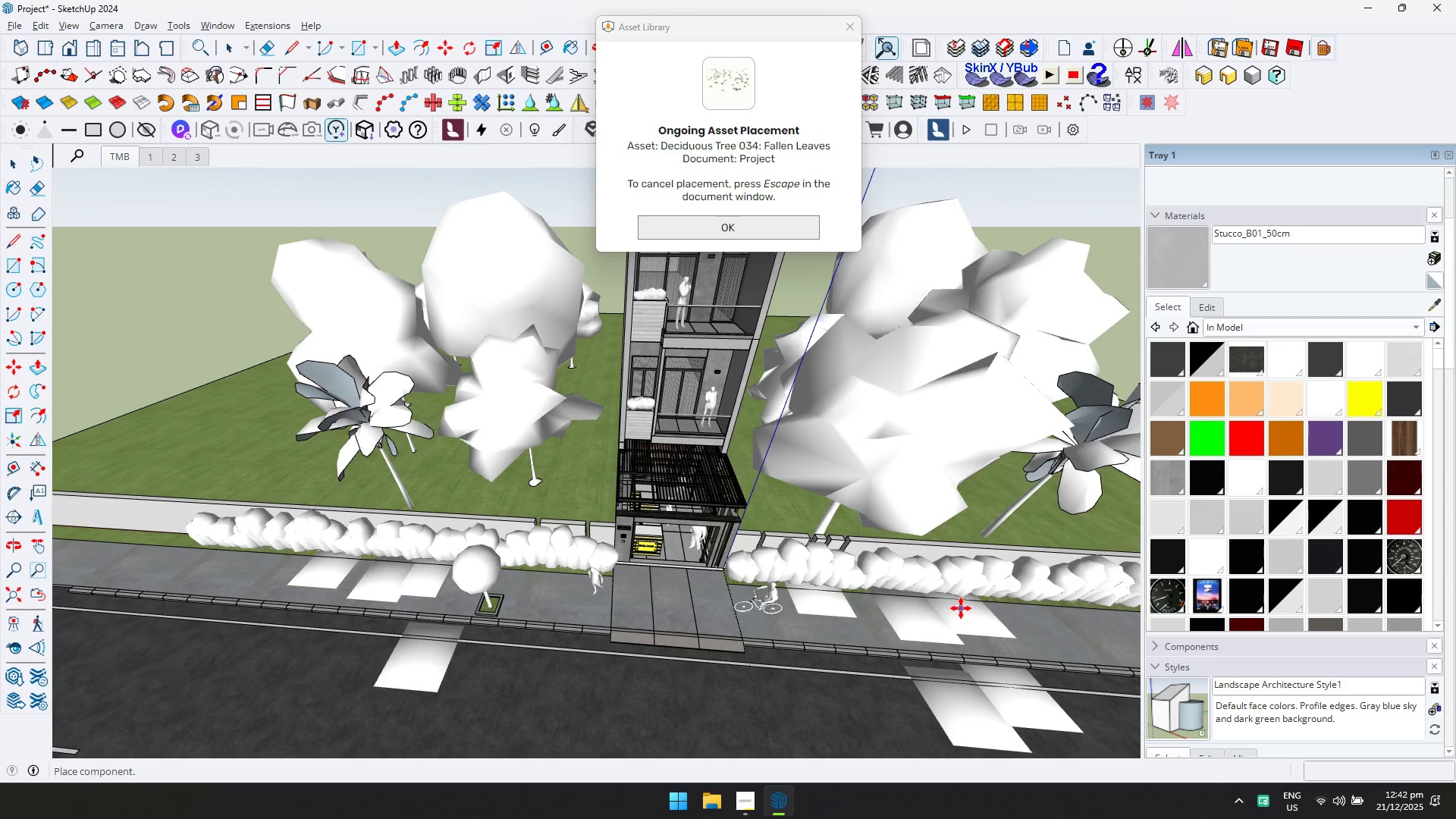 
left_click([961, 608])
 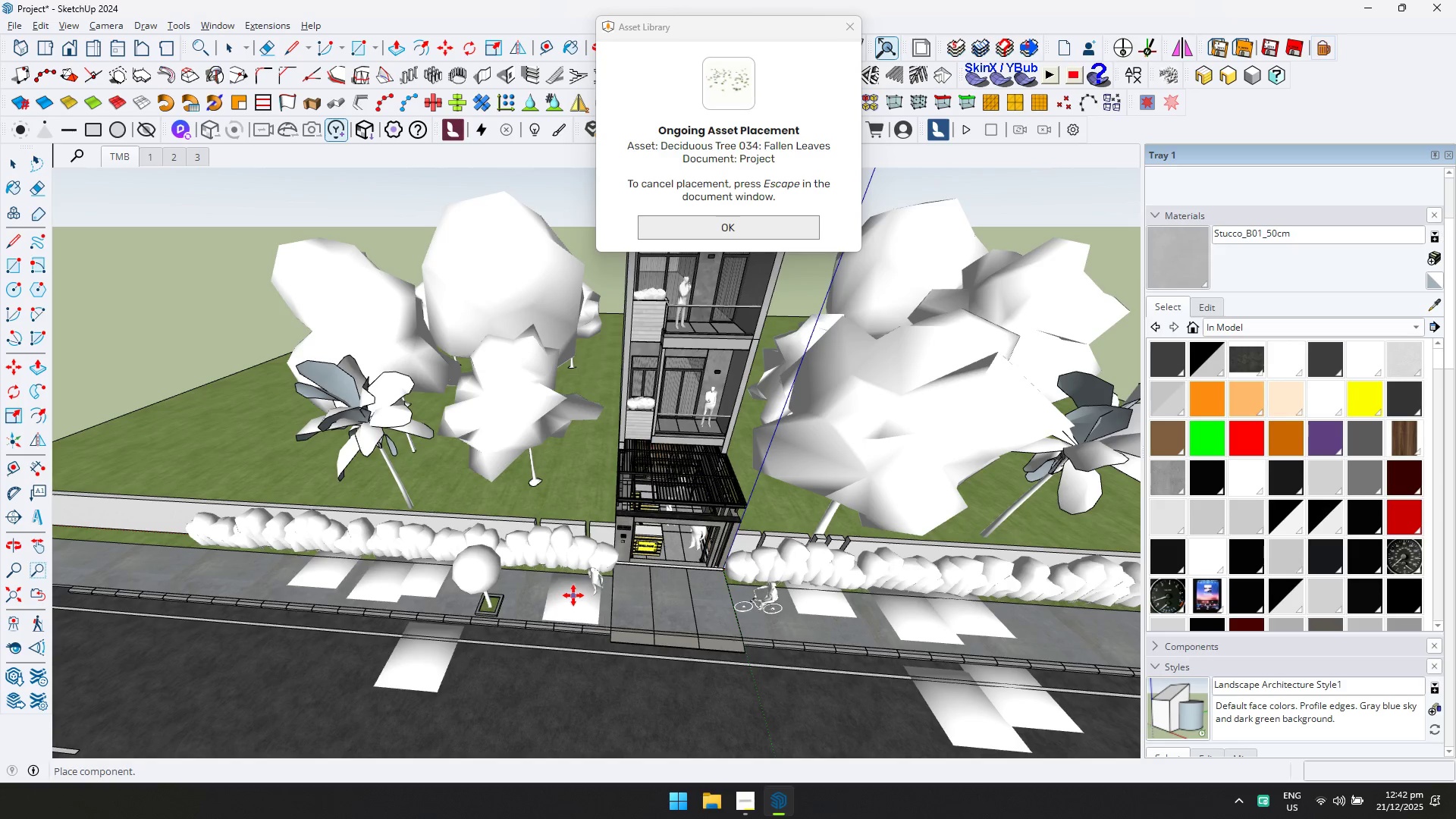 
left_click([576, 587])
 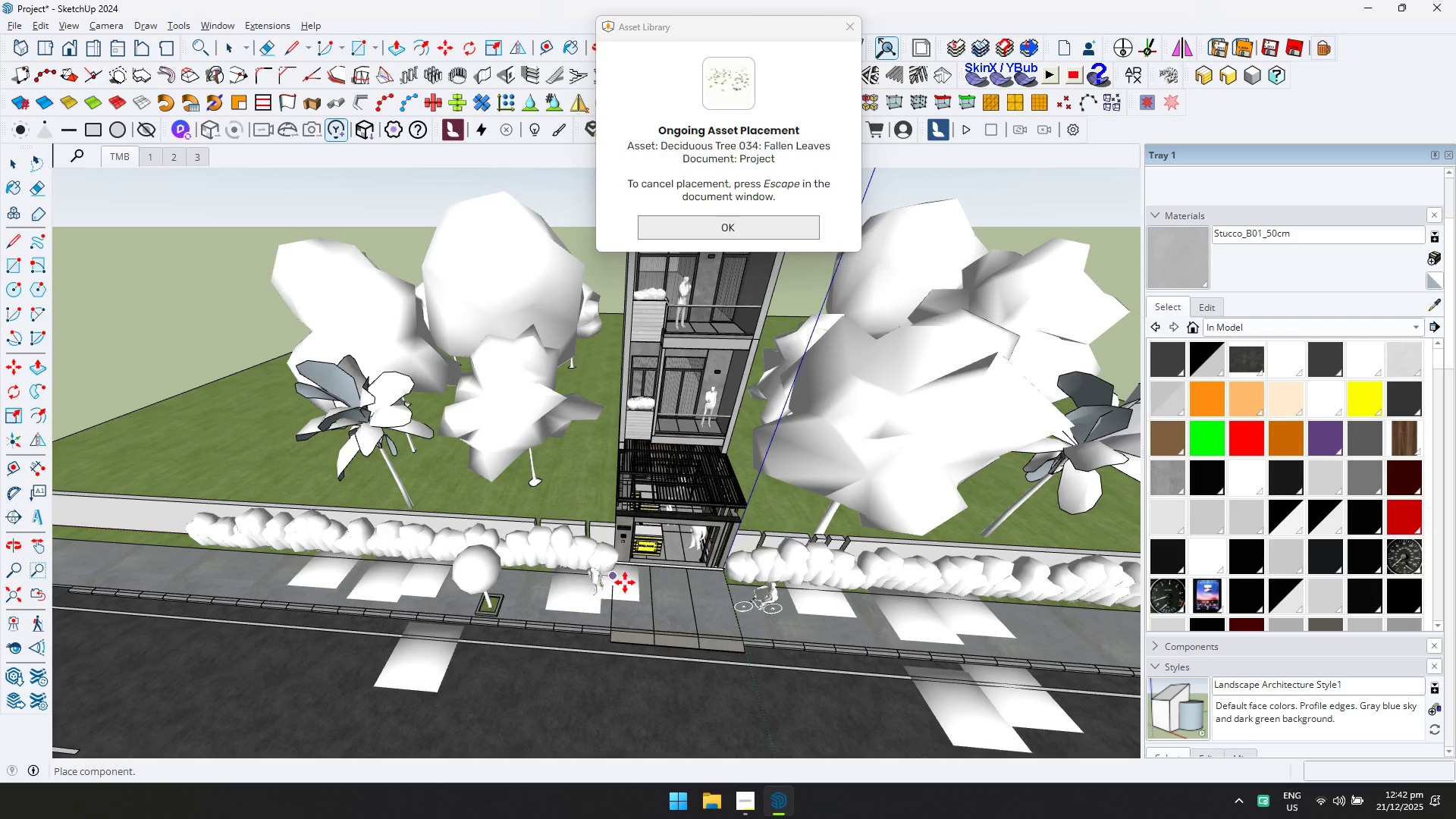 
scroll: coordinate [723, 562], scroll_direction: down, amount: 3.0
 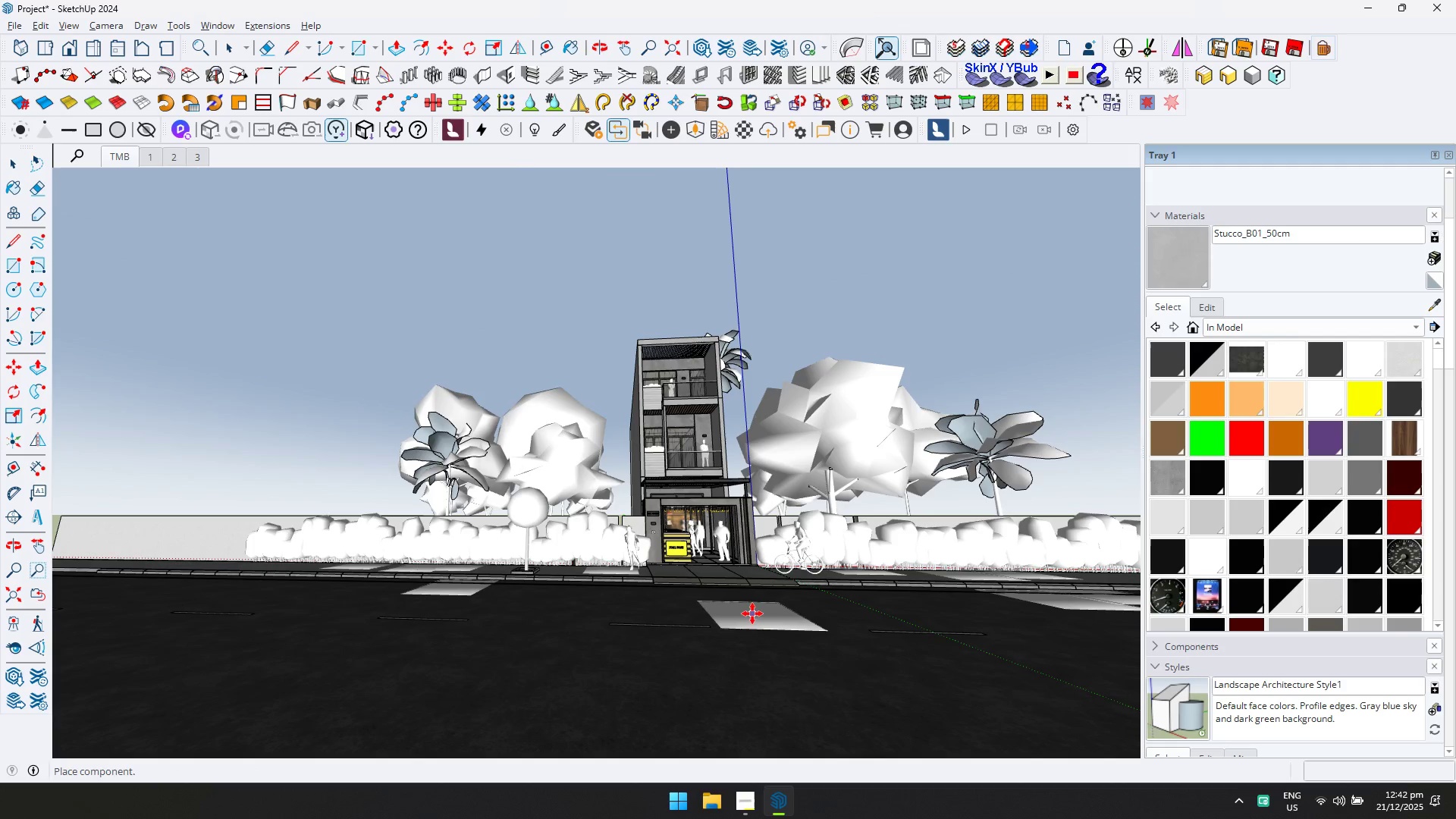 
left_click([753, 596])
 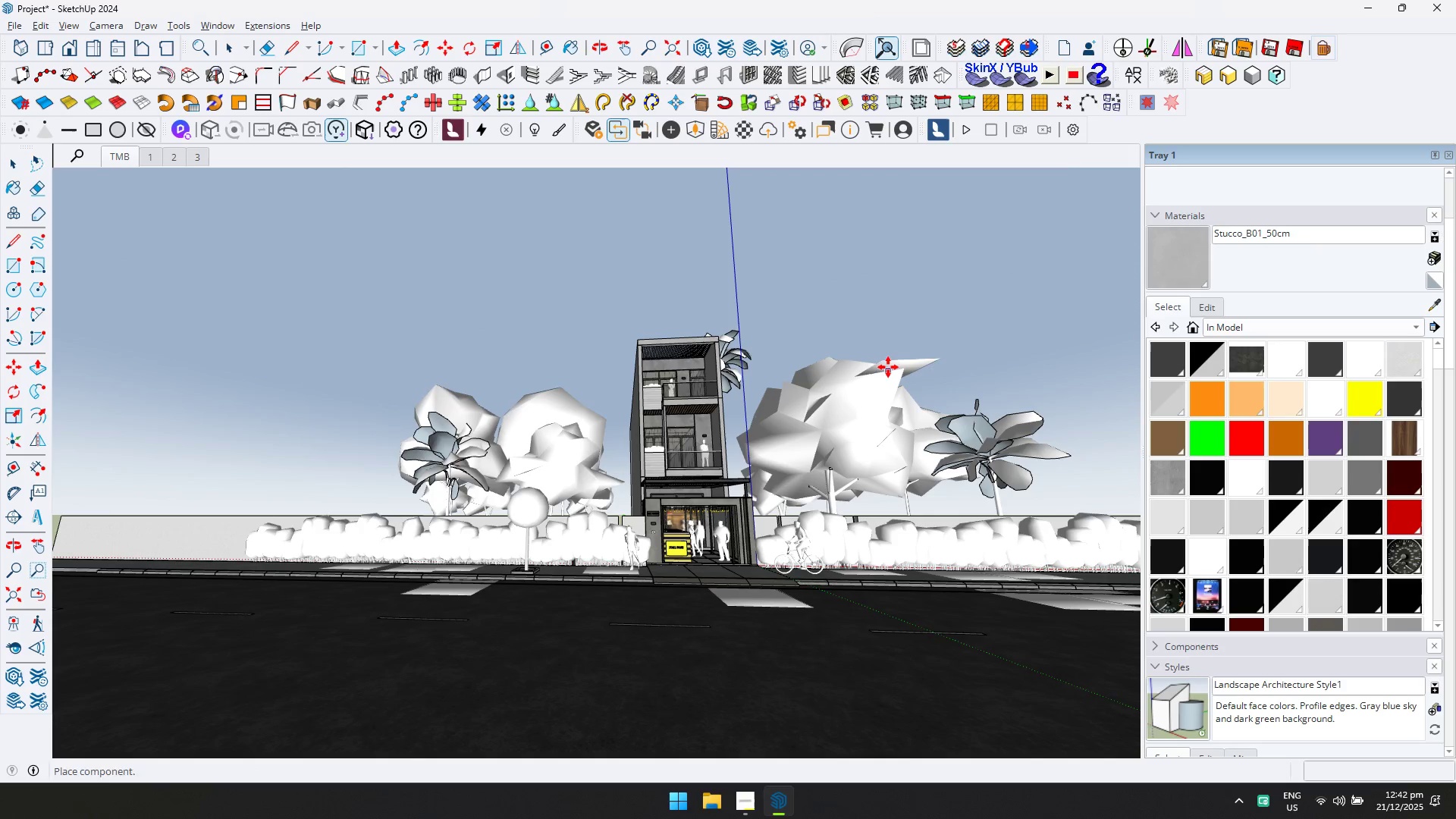 
key(Space)
 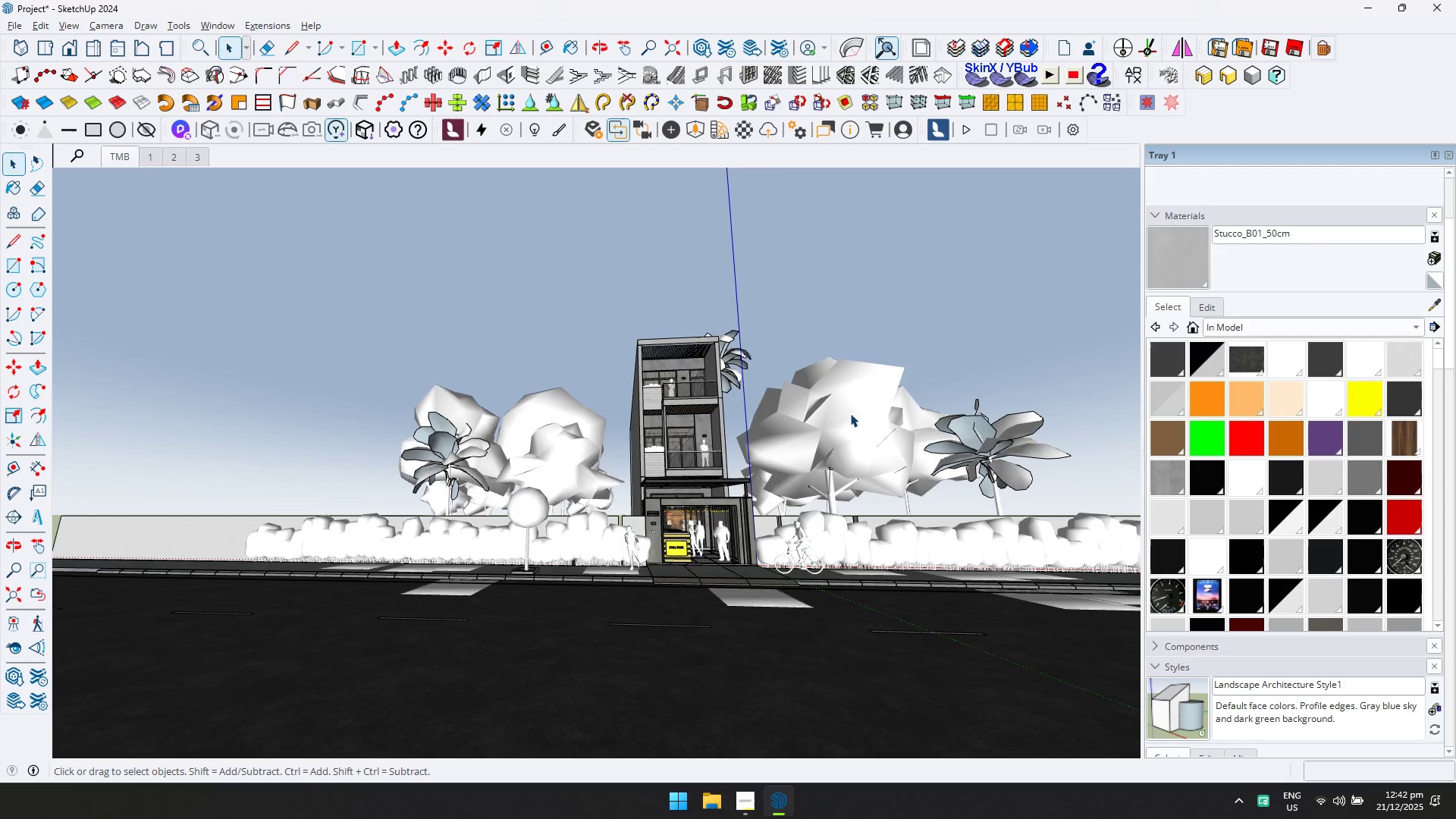 
key(Shift+ShiftLeft)
 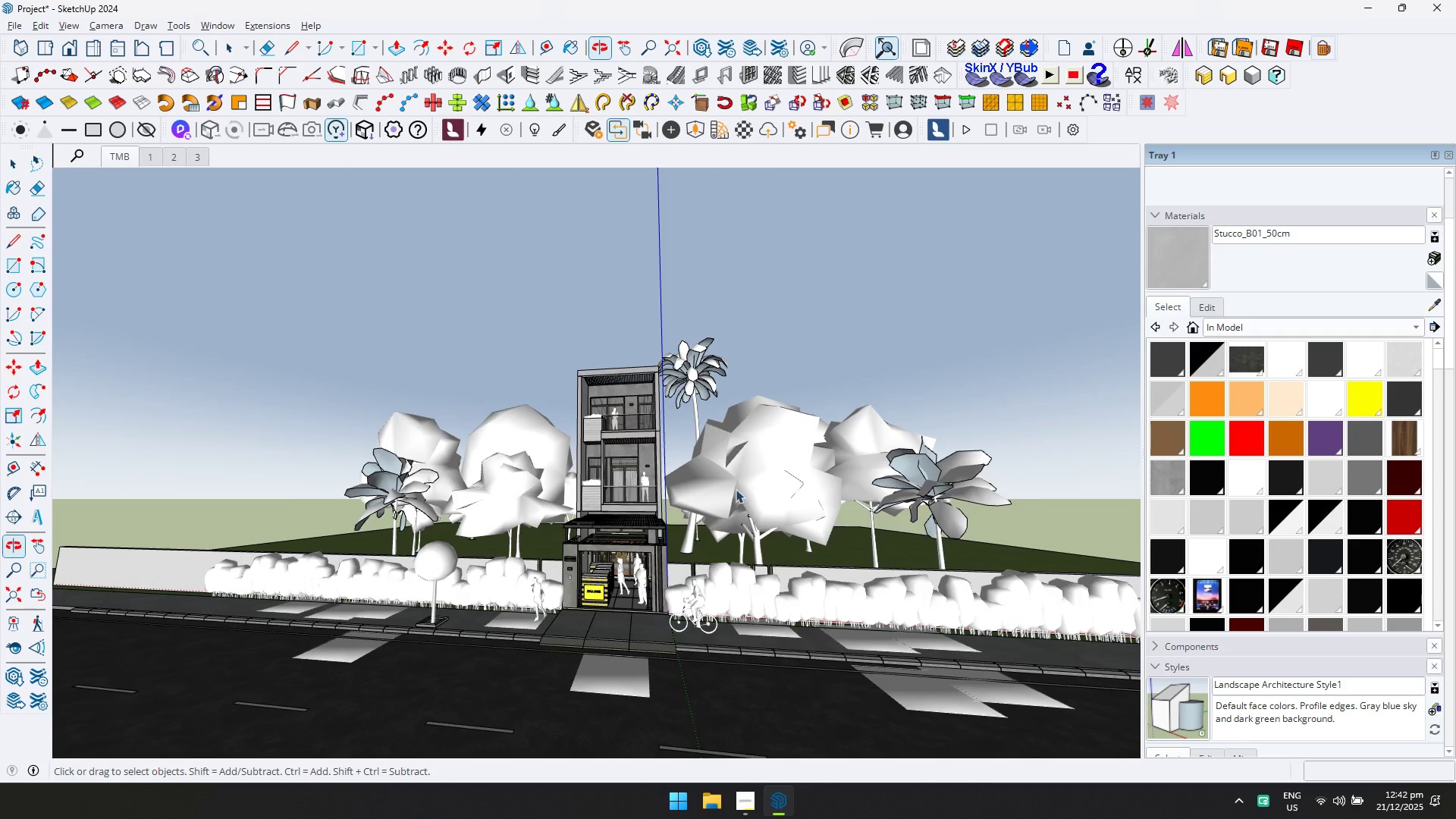 
scroll: coordinate [617, 510], scroll_direction: up, amount: 1.0
 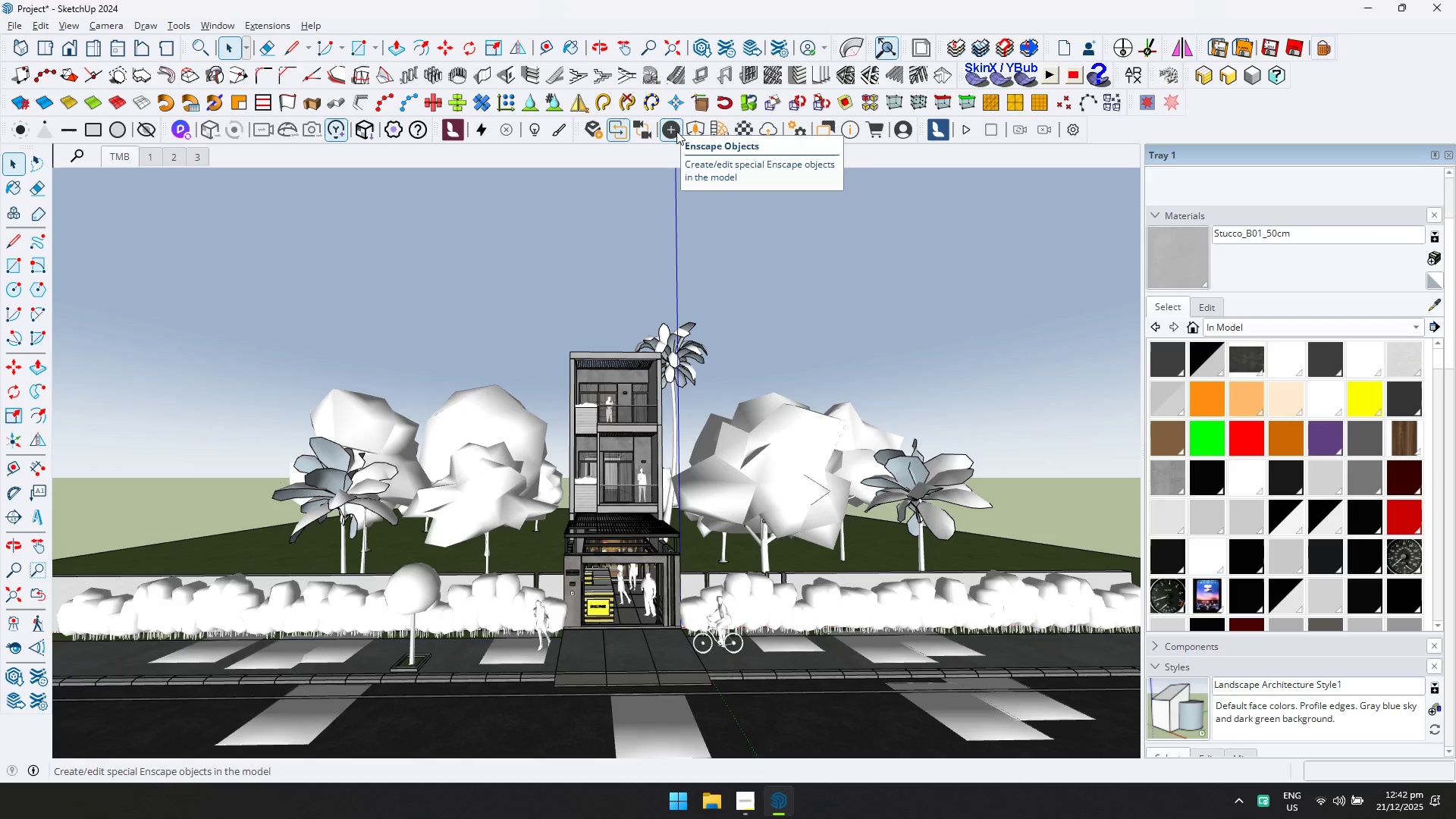 
scroll: coordinate [1440, 604], scroll_direction: down, amount: 13.0
 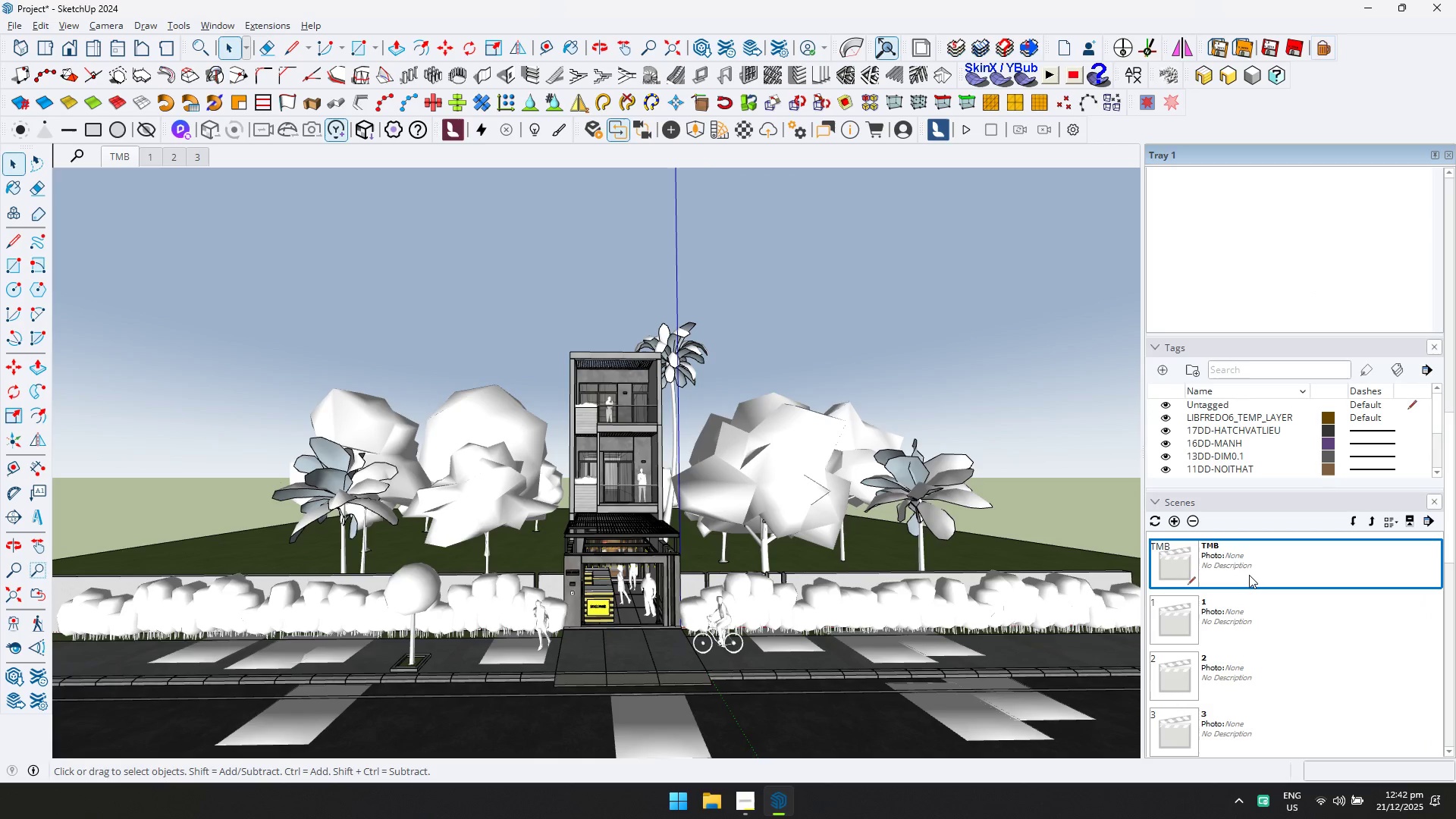 
hold_key(key=ShiftLeft, duration=0.75)
left_click([1200, 722])
 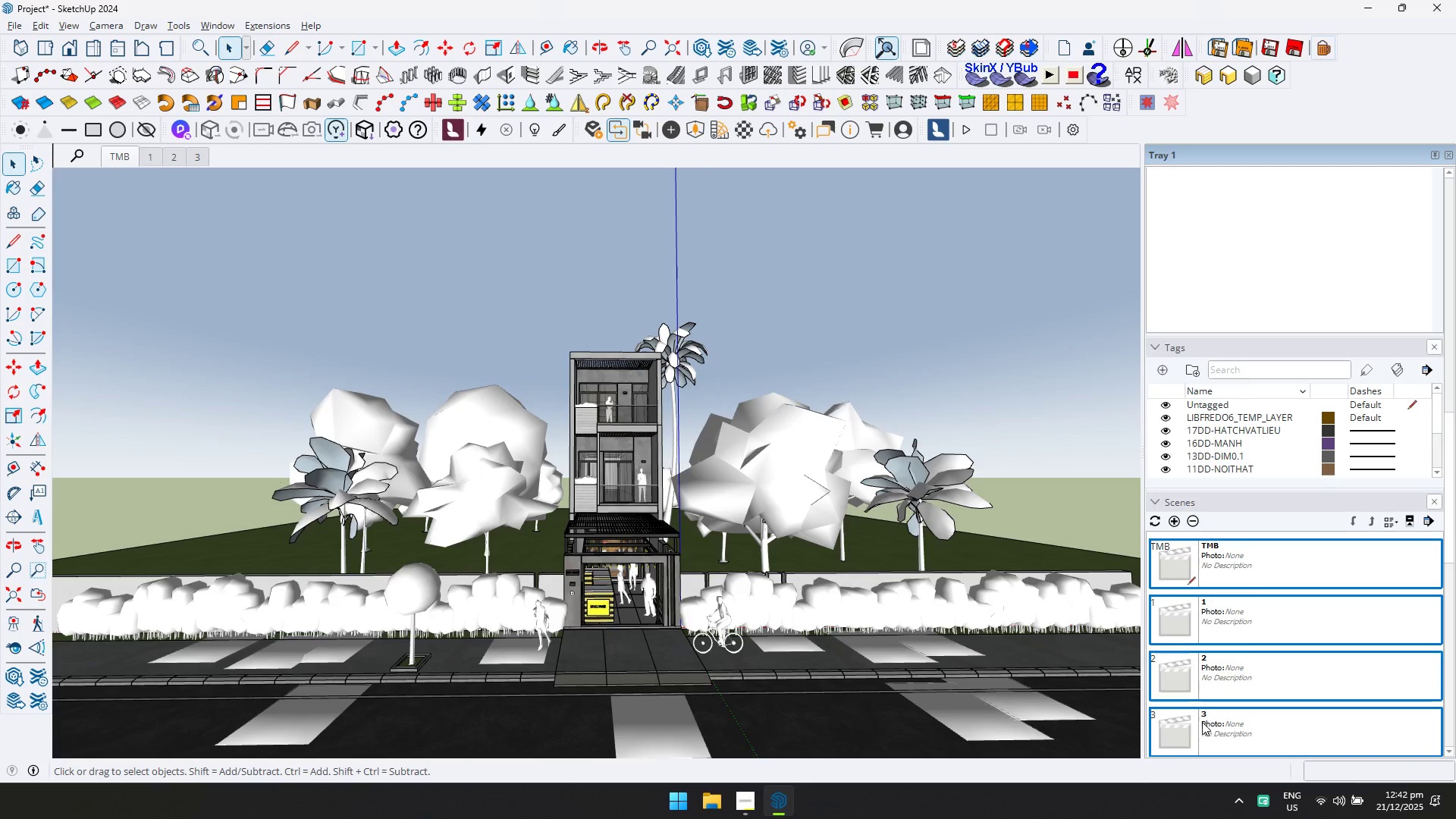 
scroll: coordinate [1257, 620], scroll_direction: down, amount: 5.0
 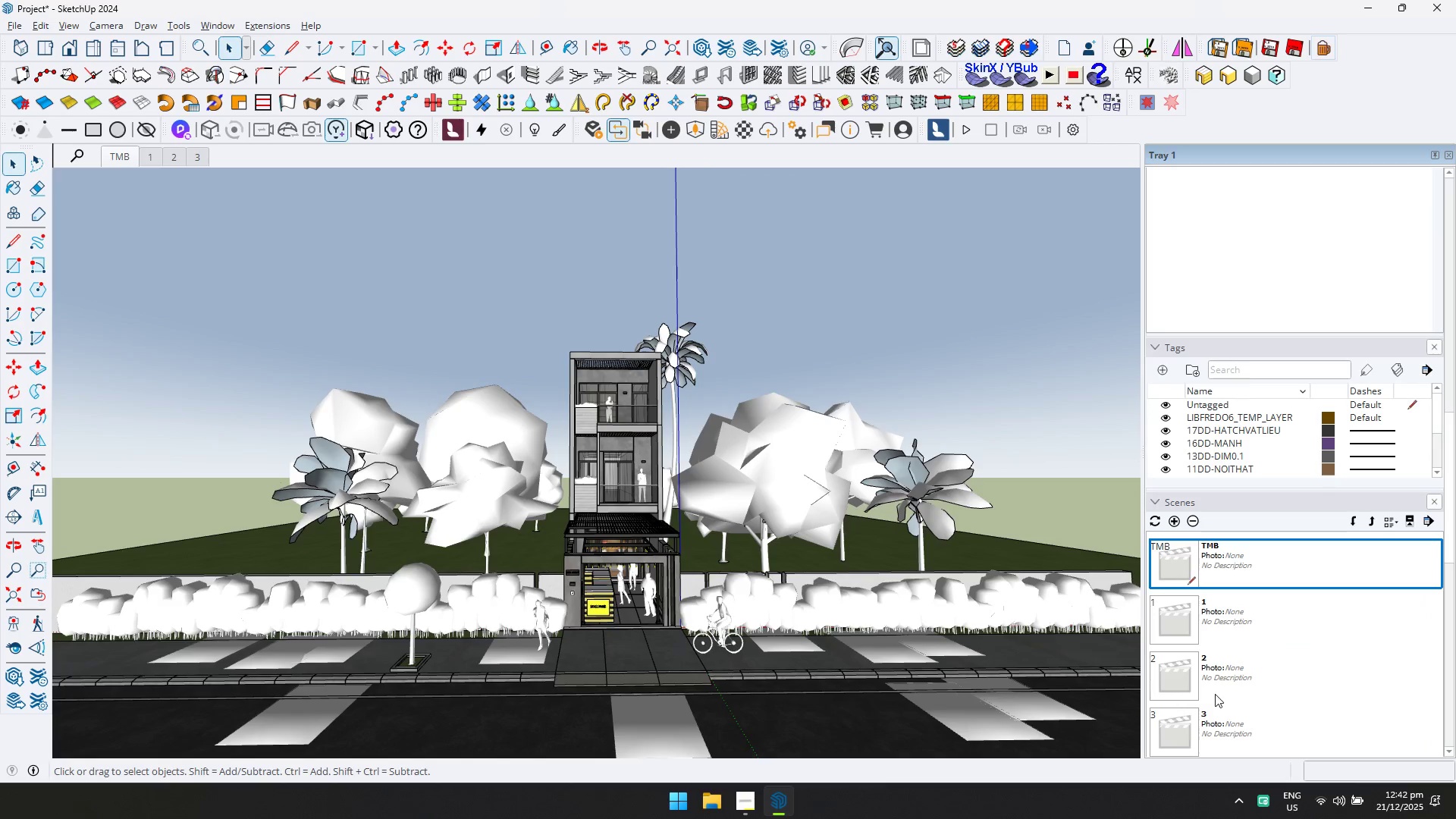 
right_click([1215, 722])
 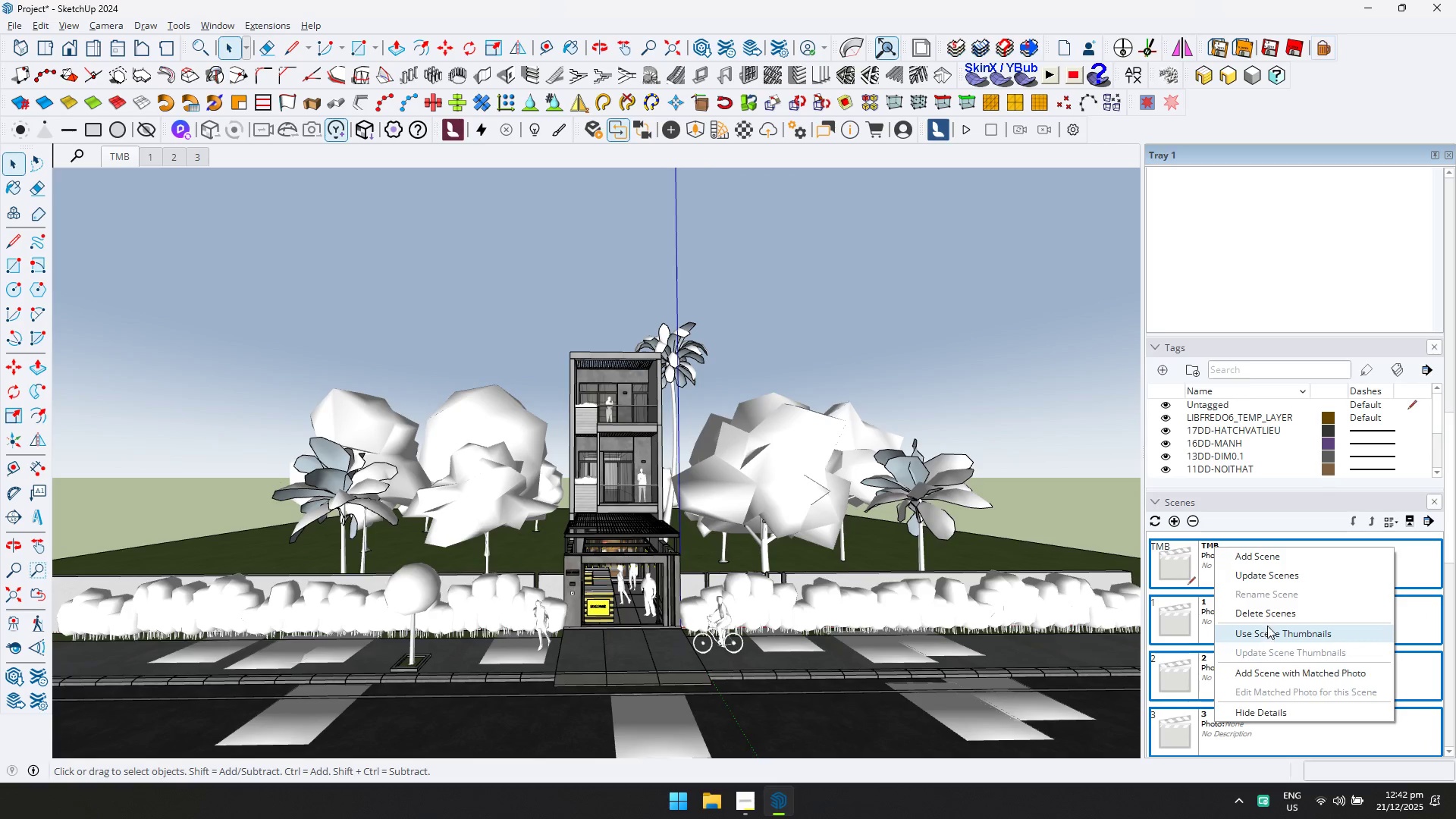 
left_click([1270, 619])
 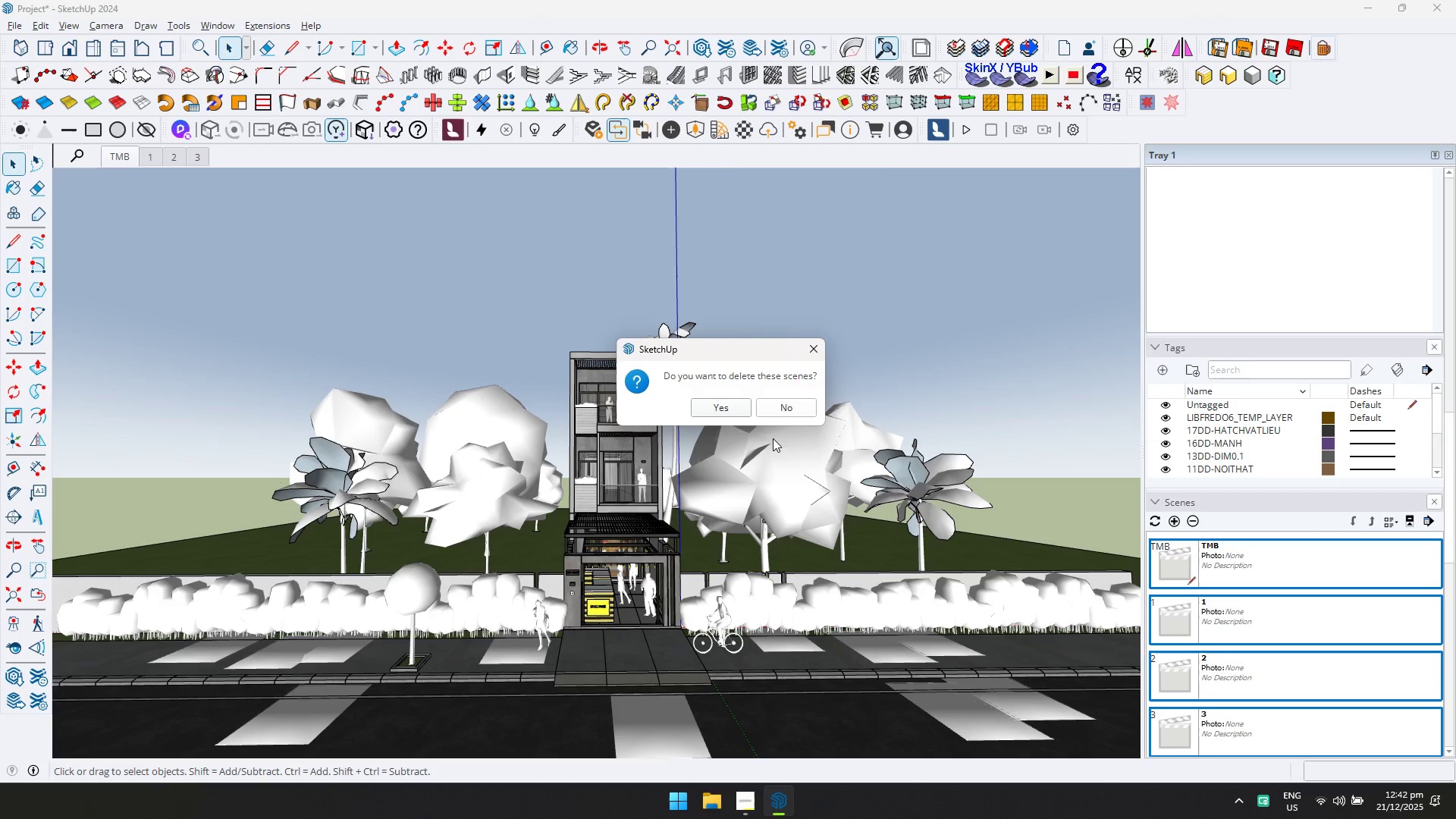 
left_click([733, 402])
 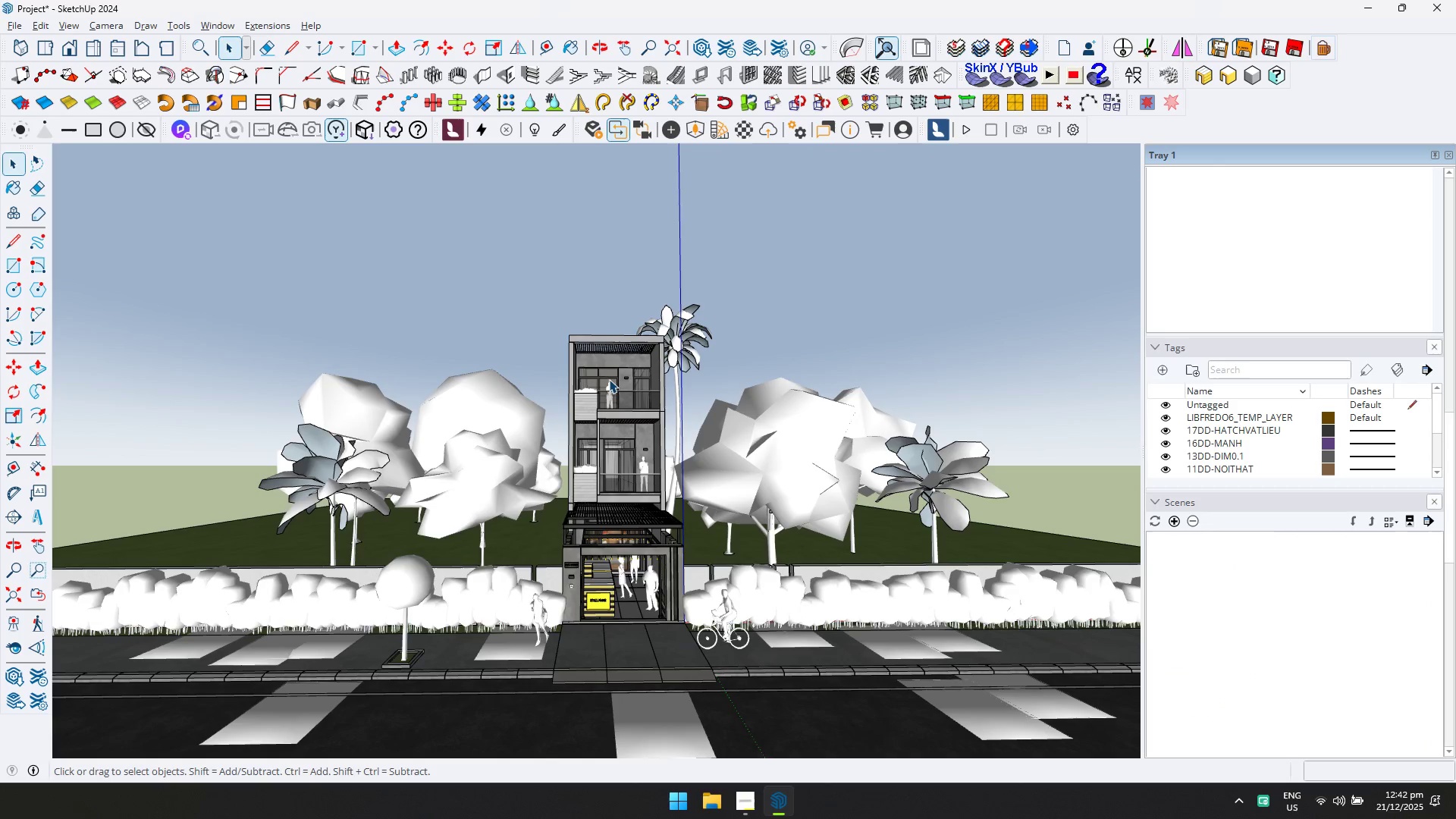 
scroll: coordinate [603, 369], scroll_direction: up, amount: 1.0
 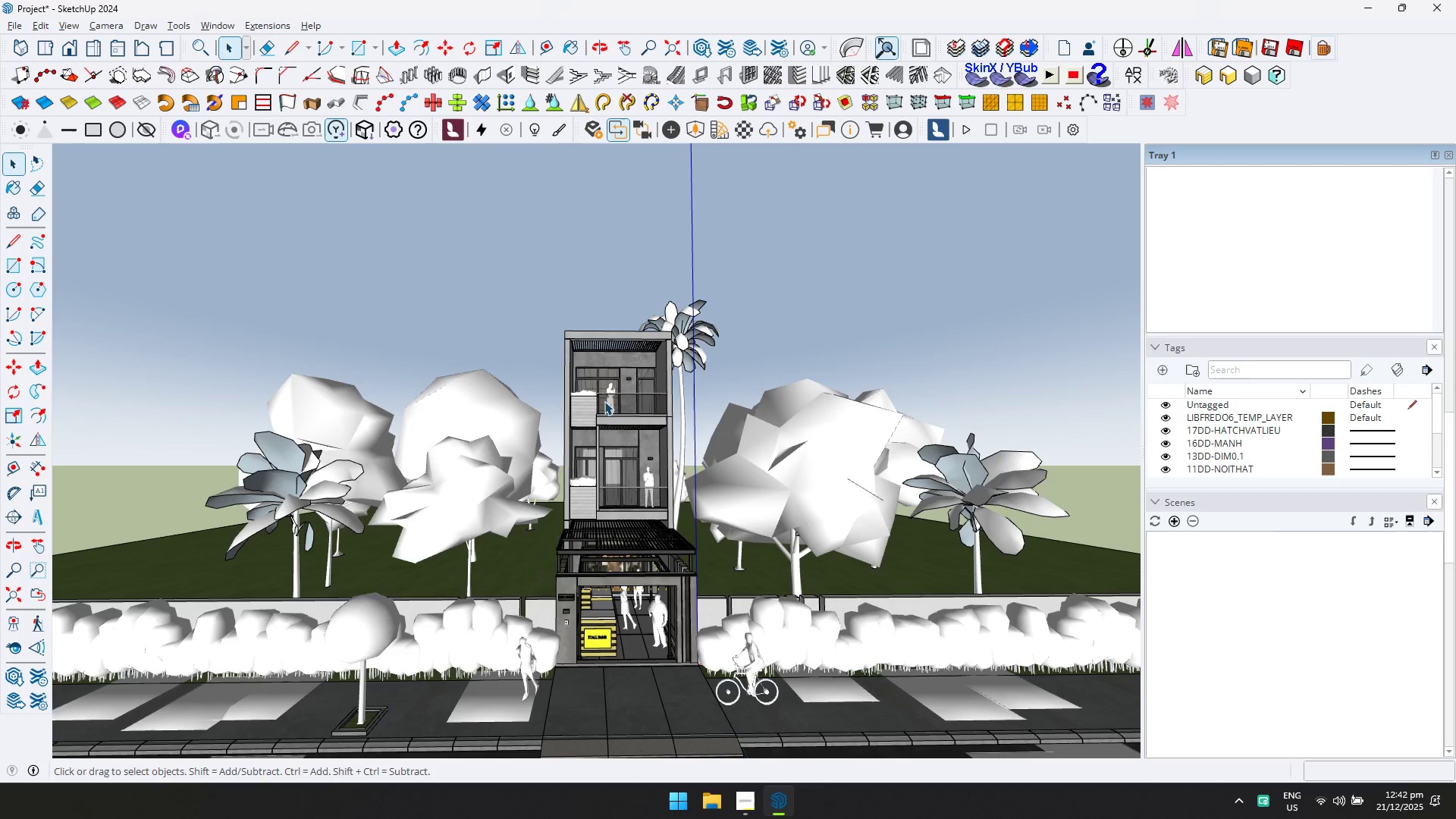 
hold_key(key=ShiftLeft, duration=0.95)
 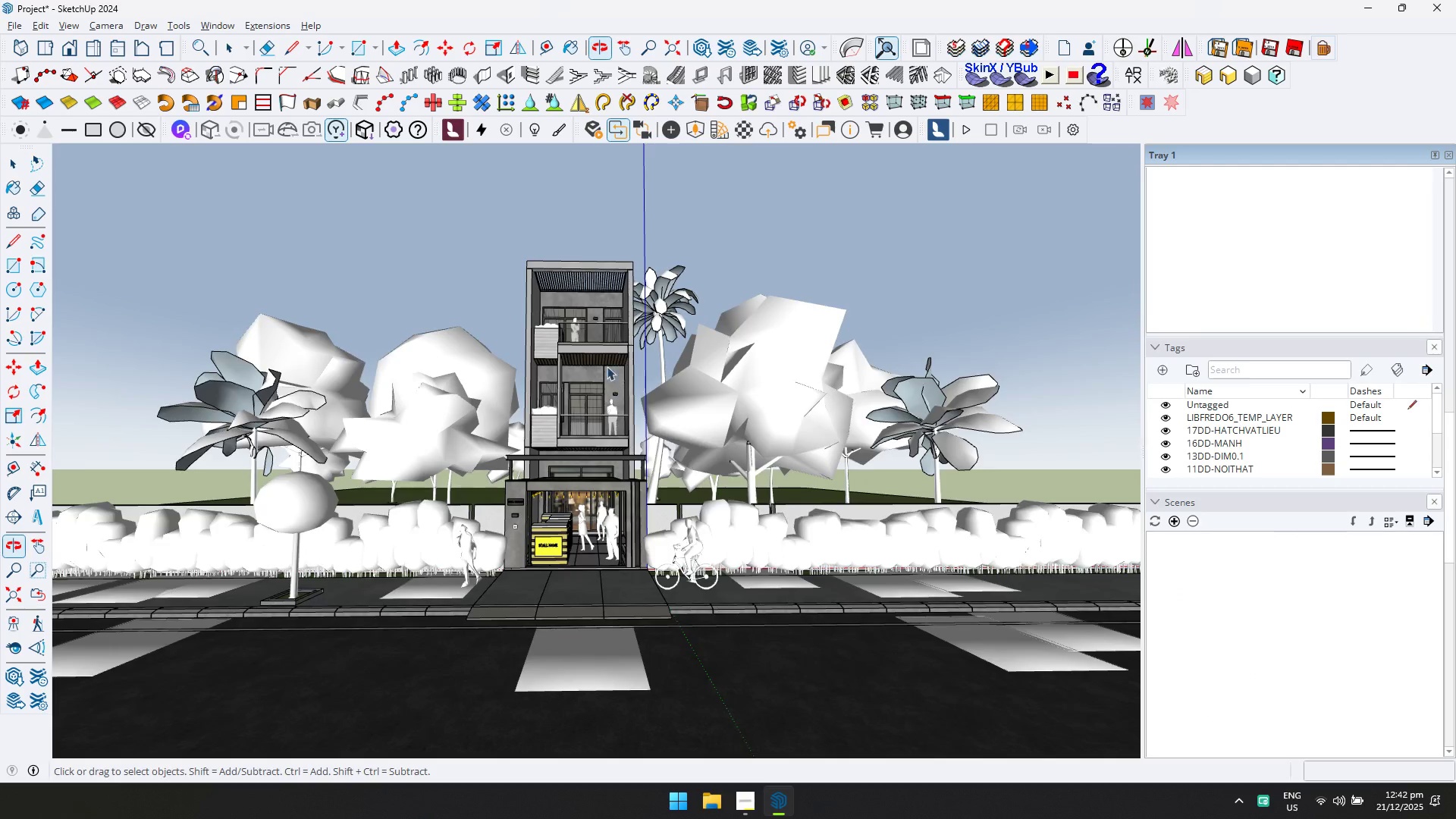 
scroll: coordinate [585, 384], scroll_direction: up, amount: 10.0
 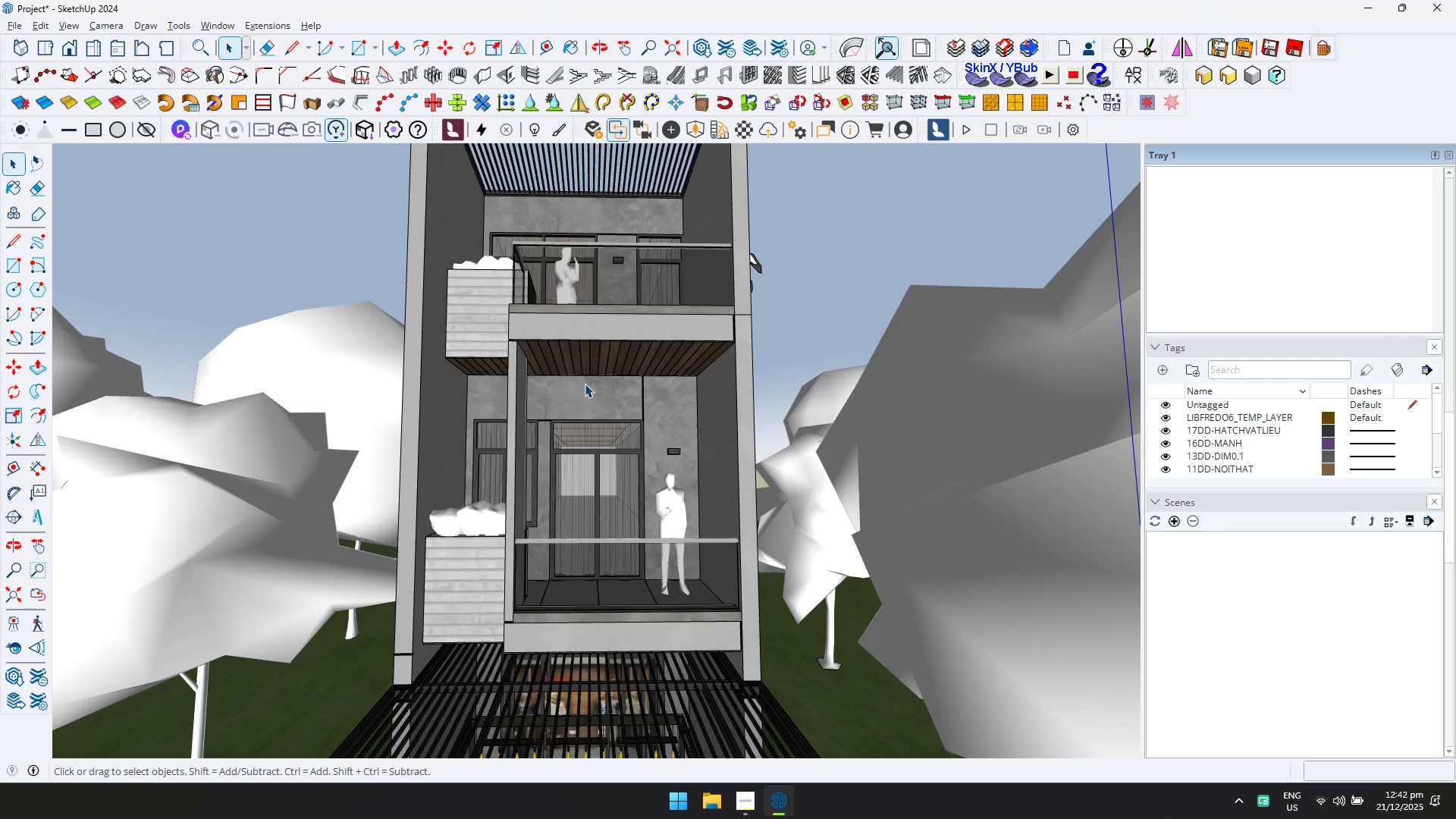 
scroll: coordinate [580, 411], scroll_direction: down, amount: 9.0
 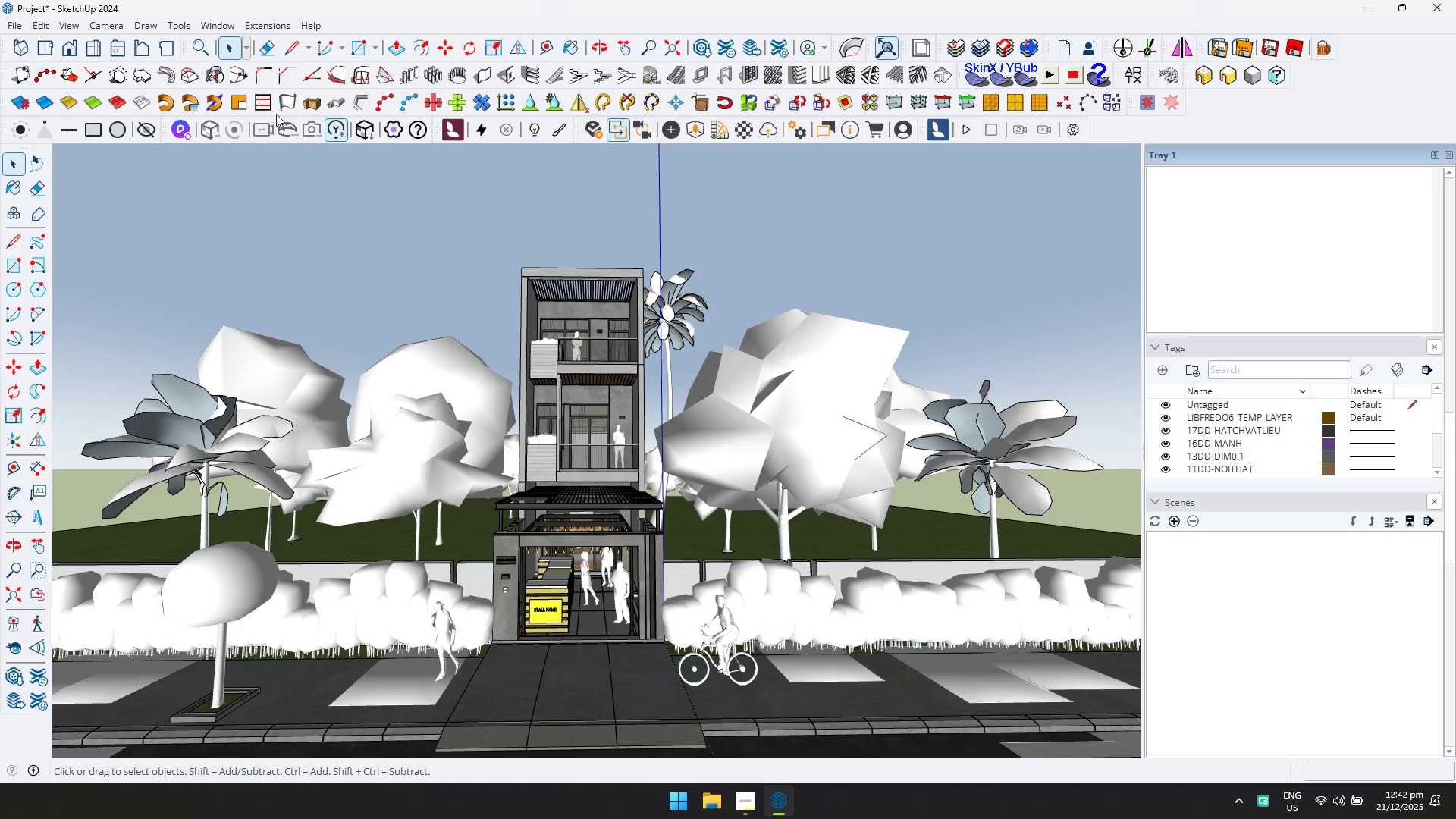 
left_click([186, 21])
 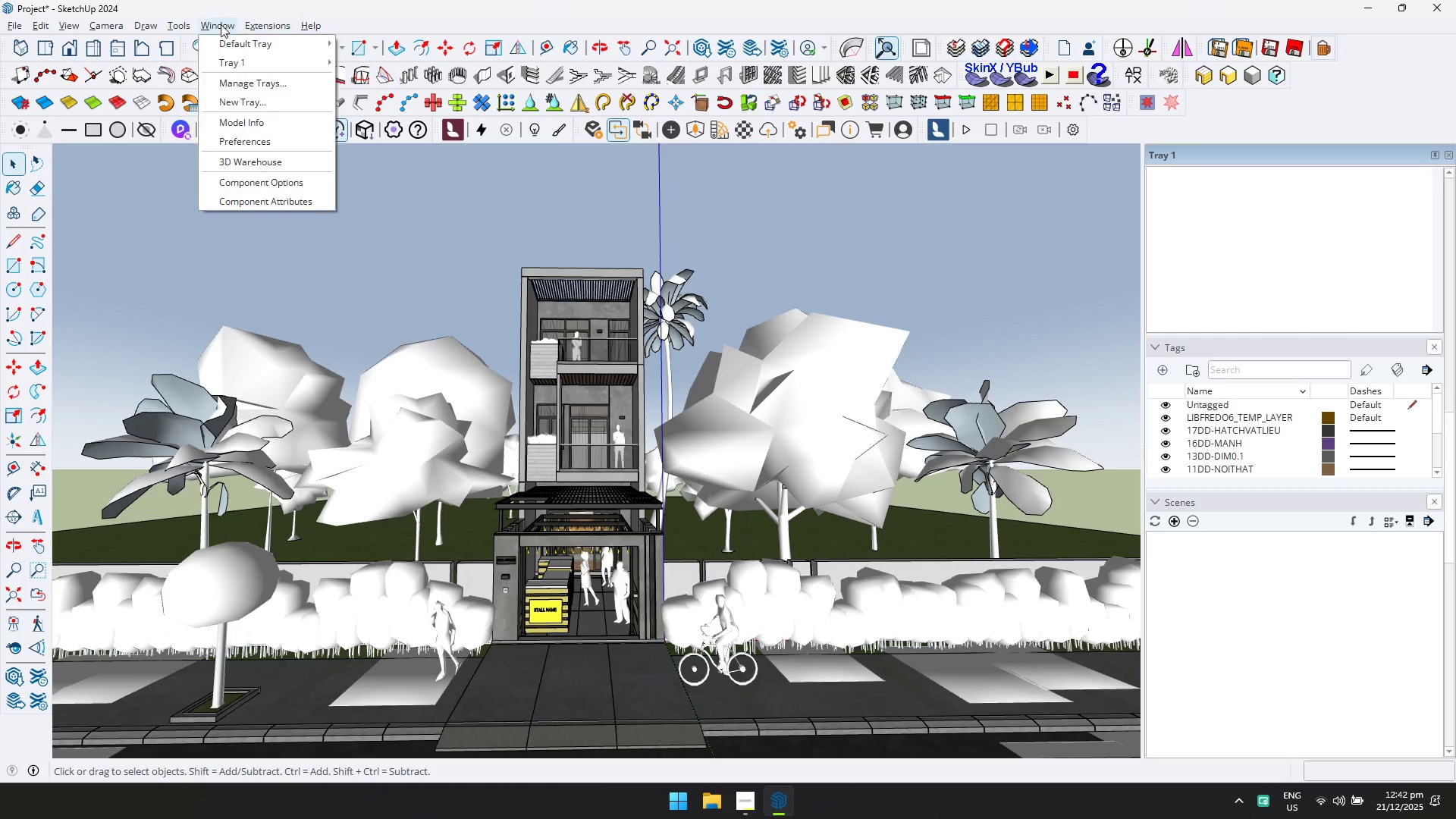 
left_click([246, 157])
 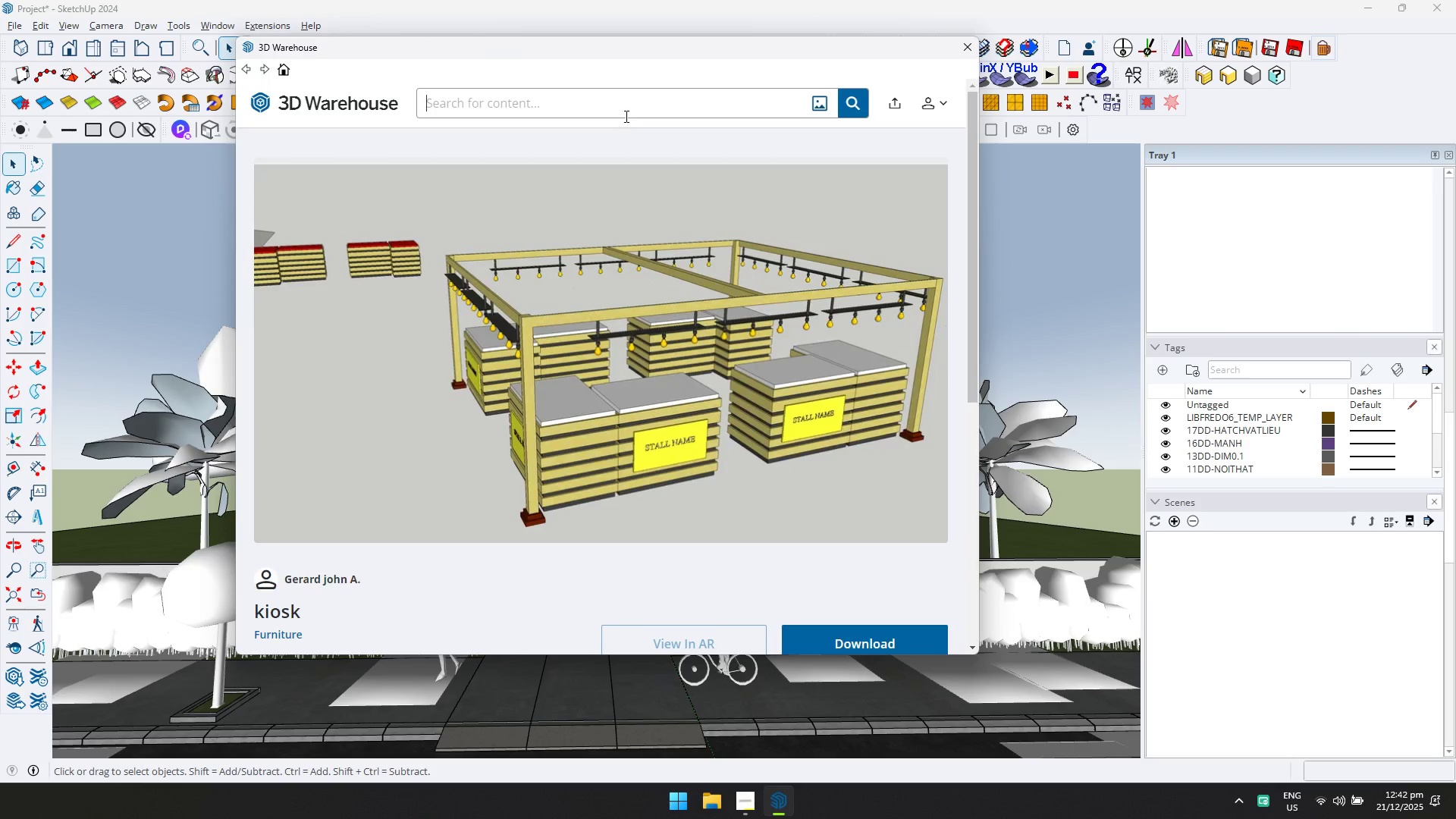 
type(PIN LG)
key(Backspace)
type(IGHT)
 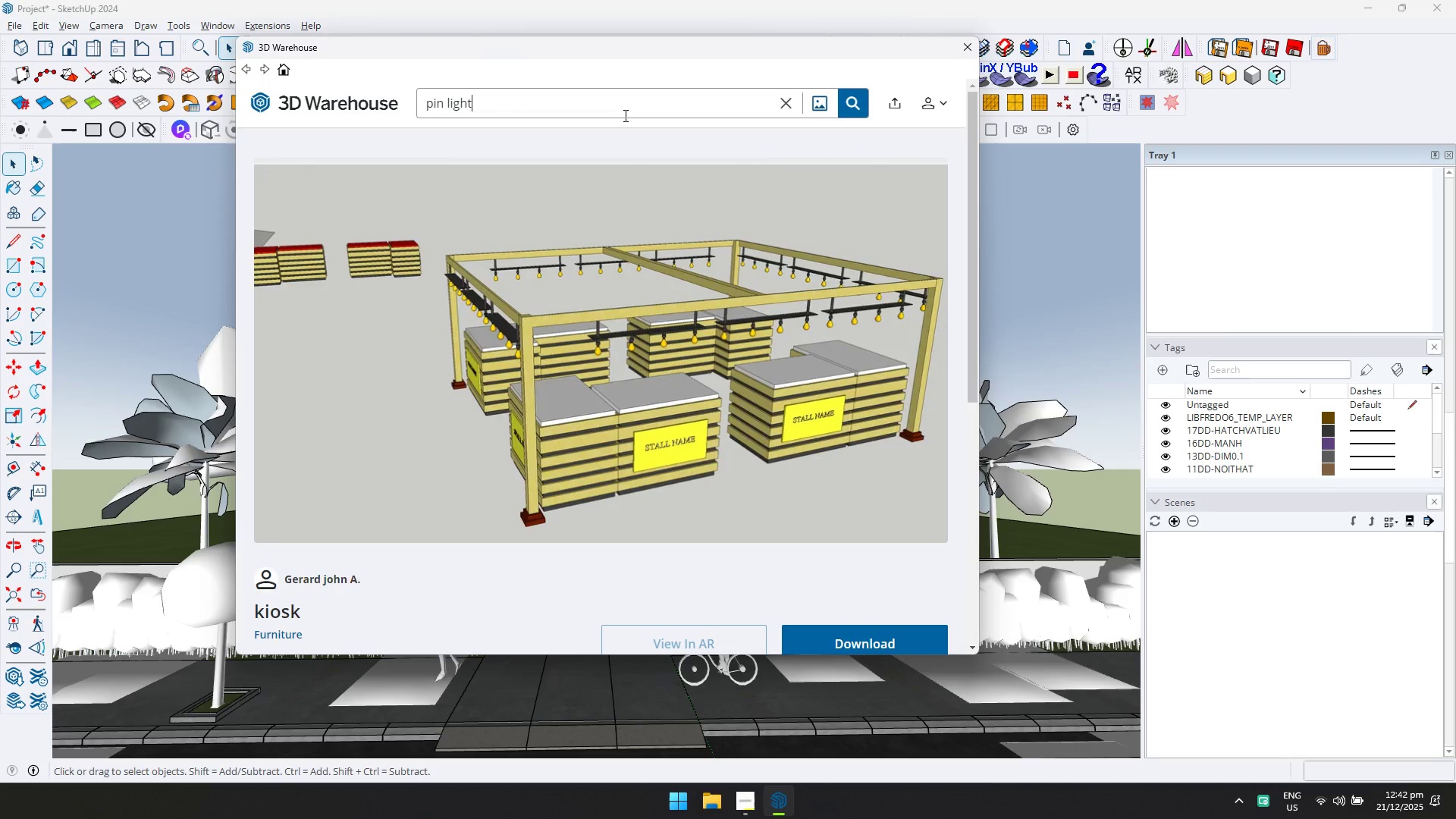 
key(Enter)
 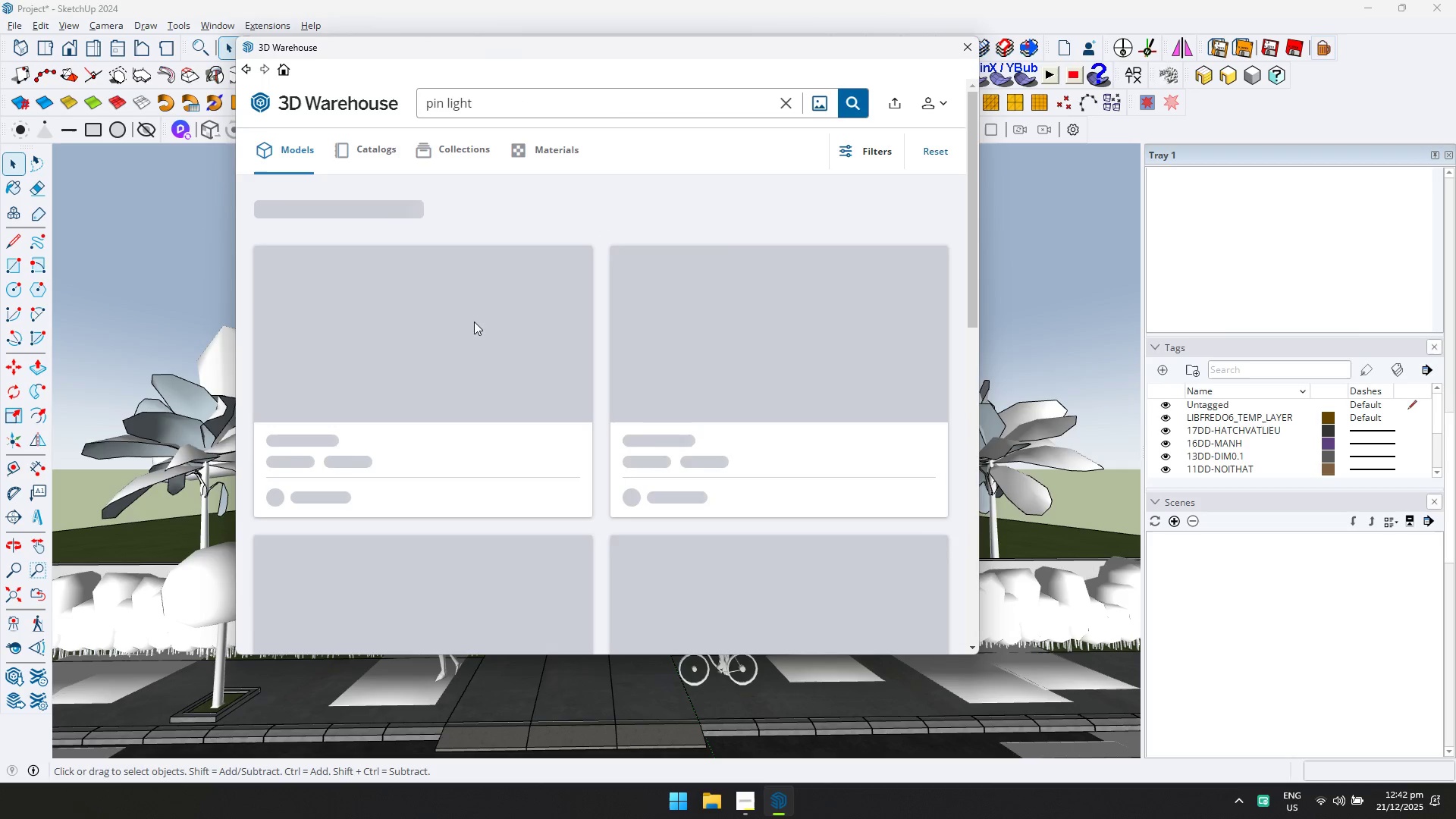 
left_click([462, 344])
 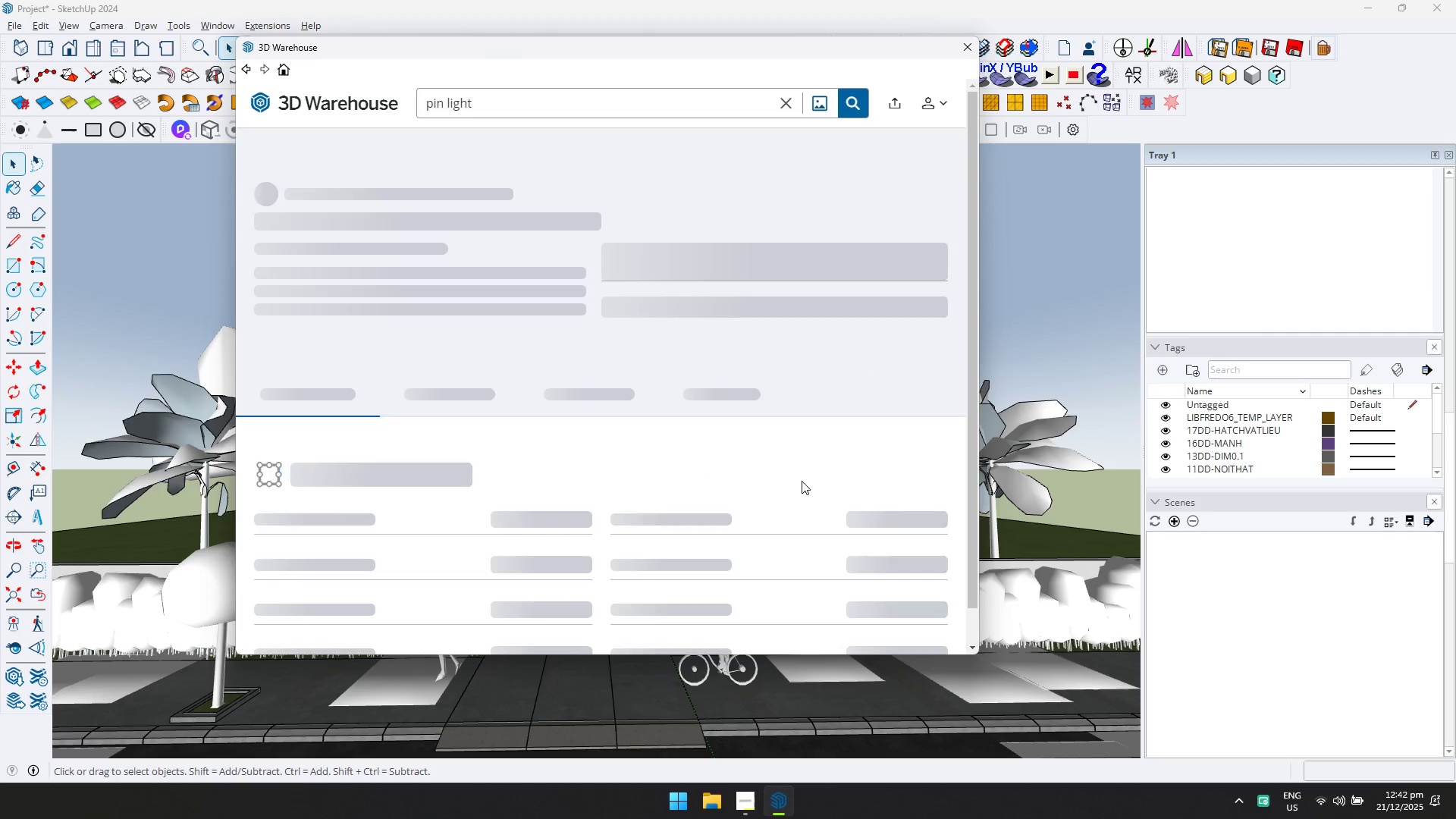 
left_click([871, 454])
 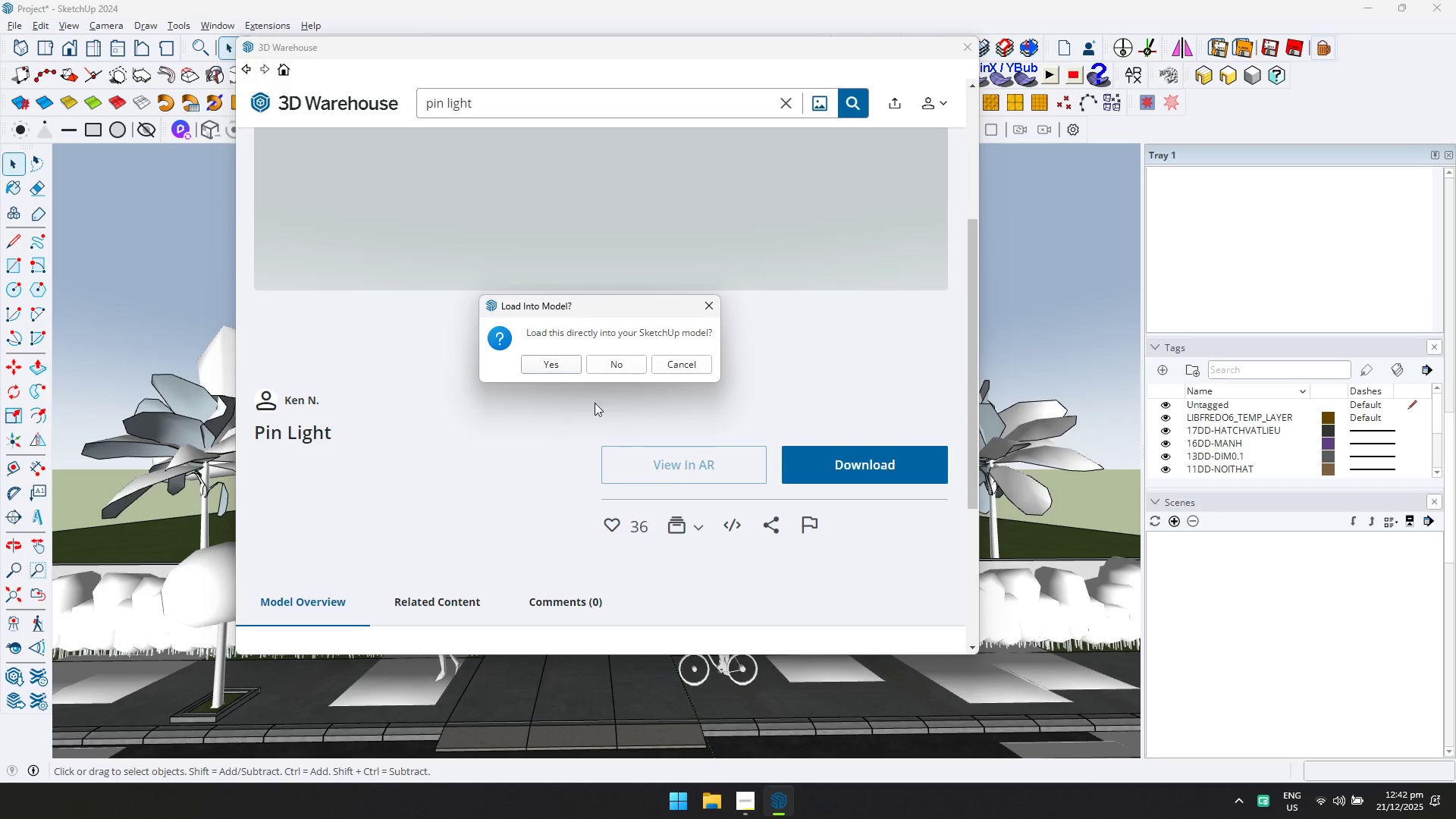 
scroll: coordinate [844, 472], scroll_direction: down, amount: 1.0
 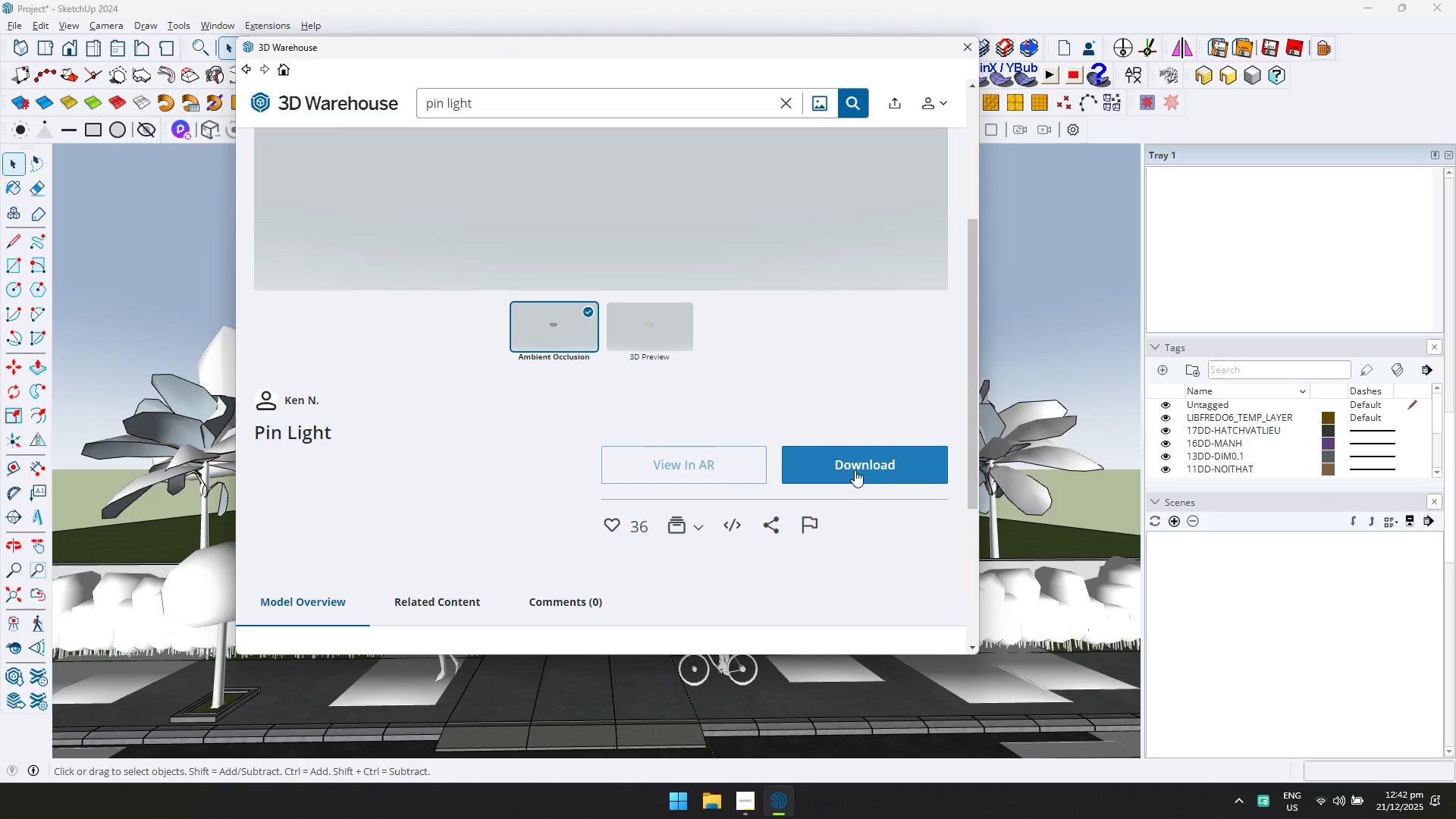 
left_click([572, 369])
 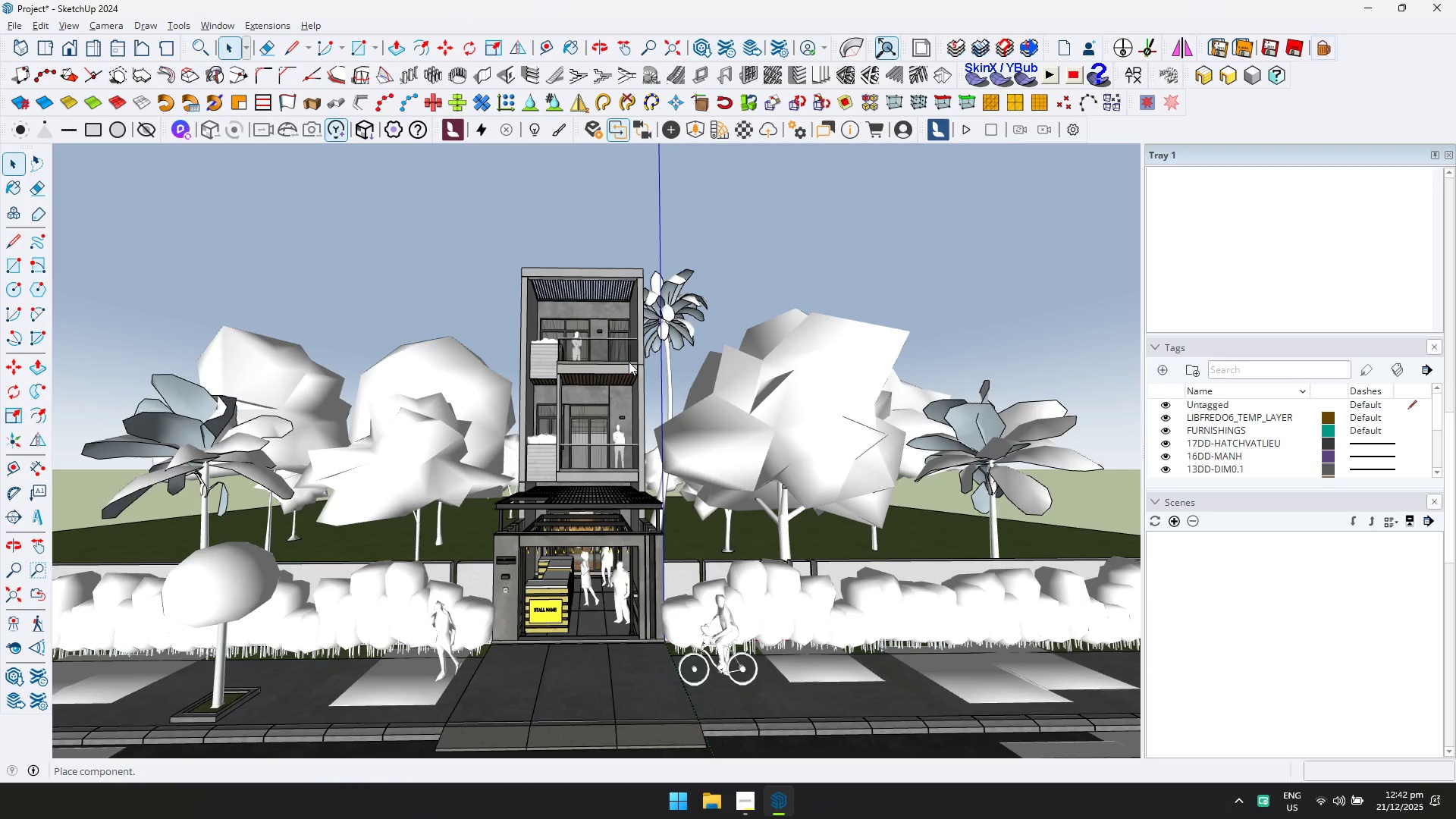 
scroll: coordinate [629, 377], scroll_direction: up, amount: 20.0
 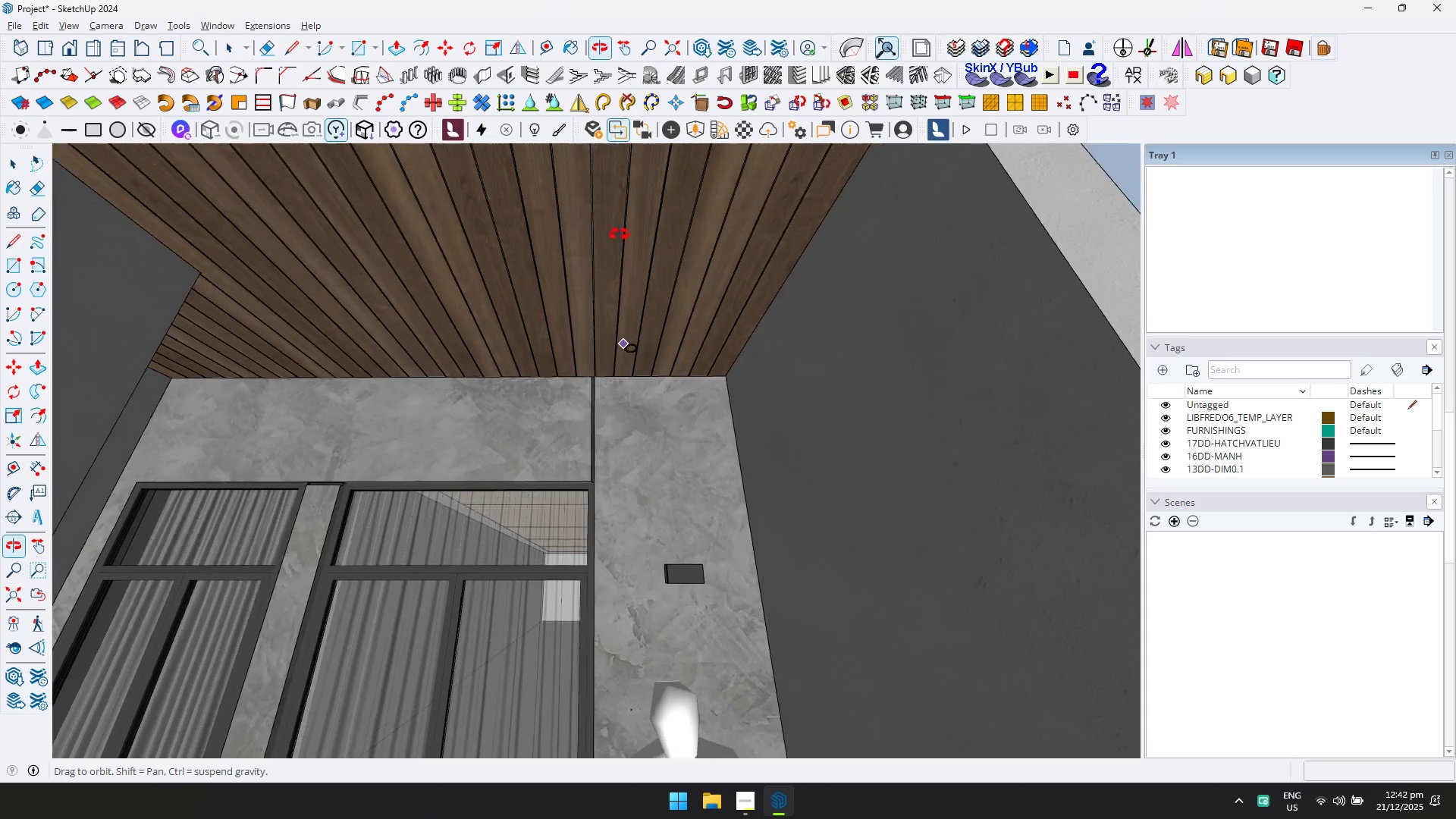 
hold_key(key=ShiftLeft, duration=0.38)
 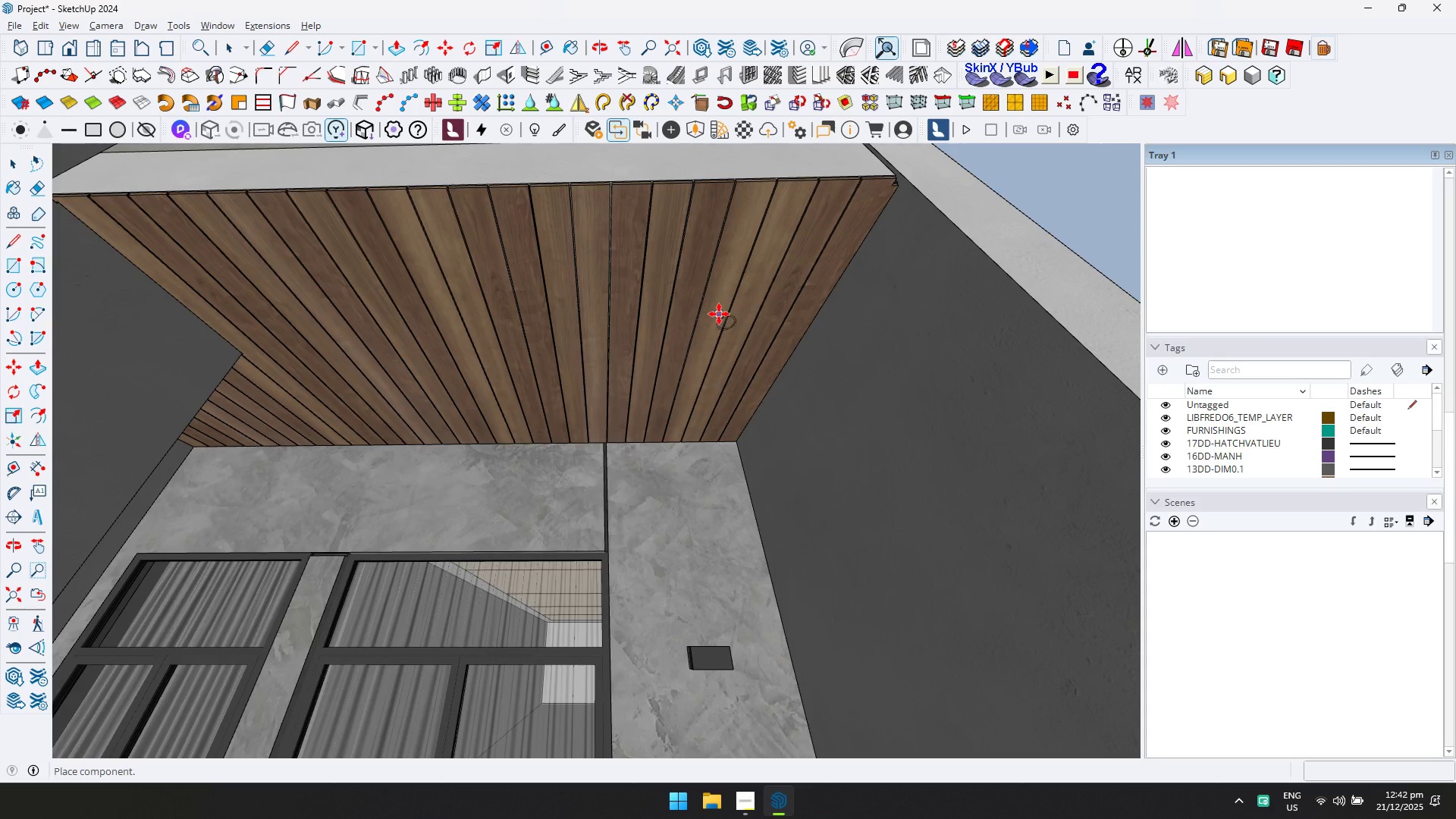 
left_click([713, 312])
 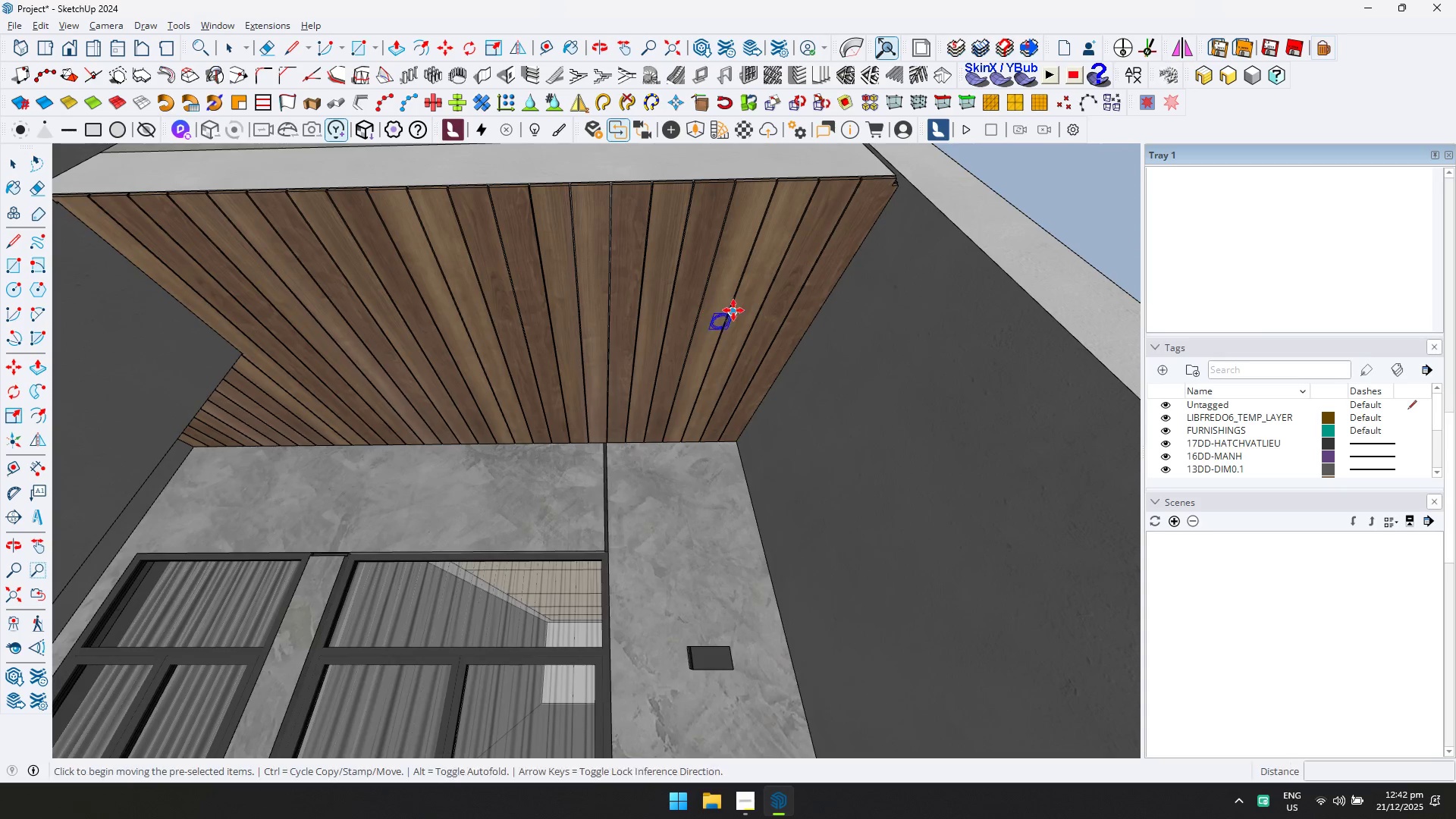 
scroll: coordinate [725, 297], scroll_direction: up, amount: 9.0
 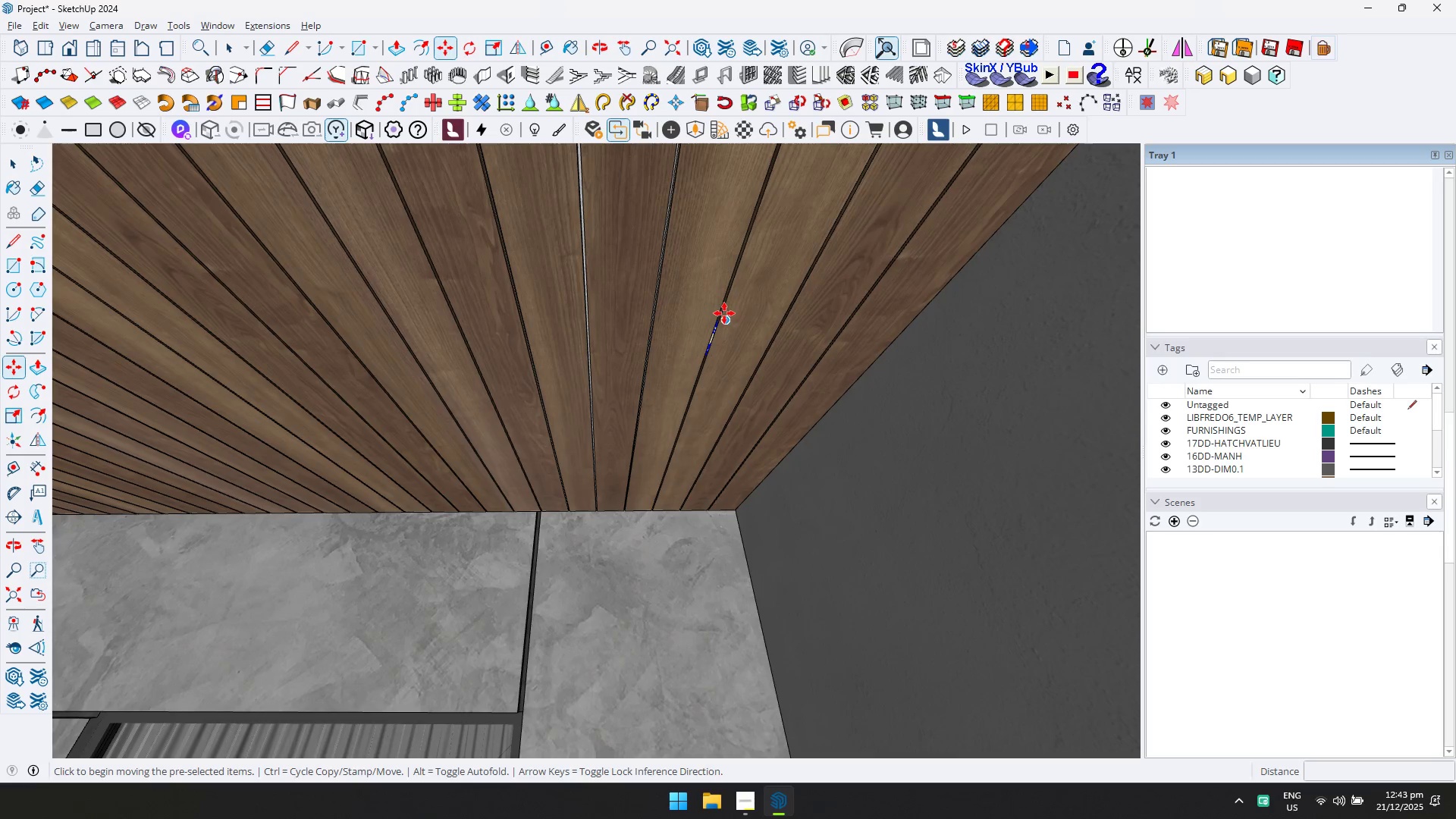 
left_click([724, 314])
 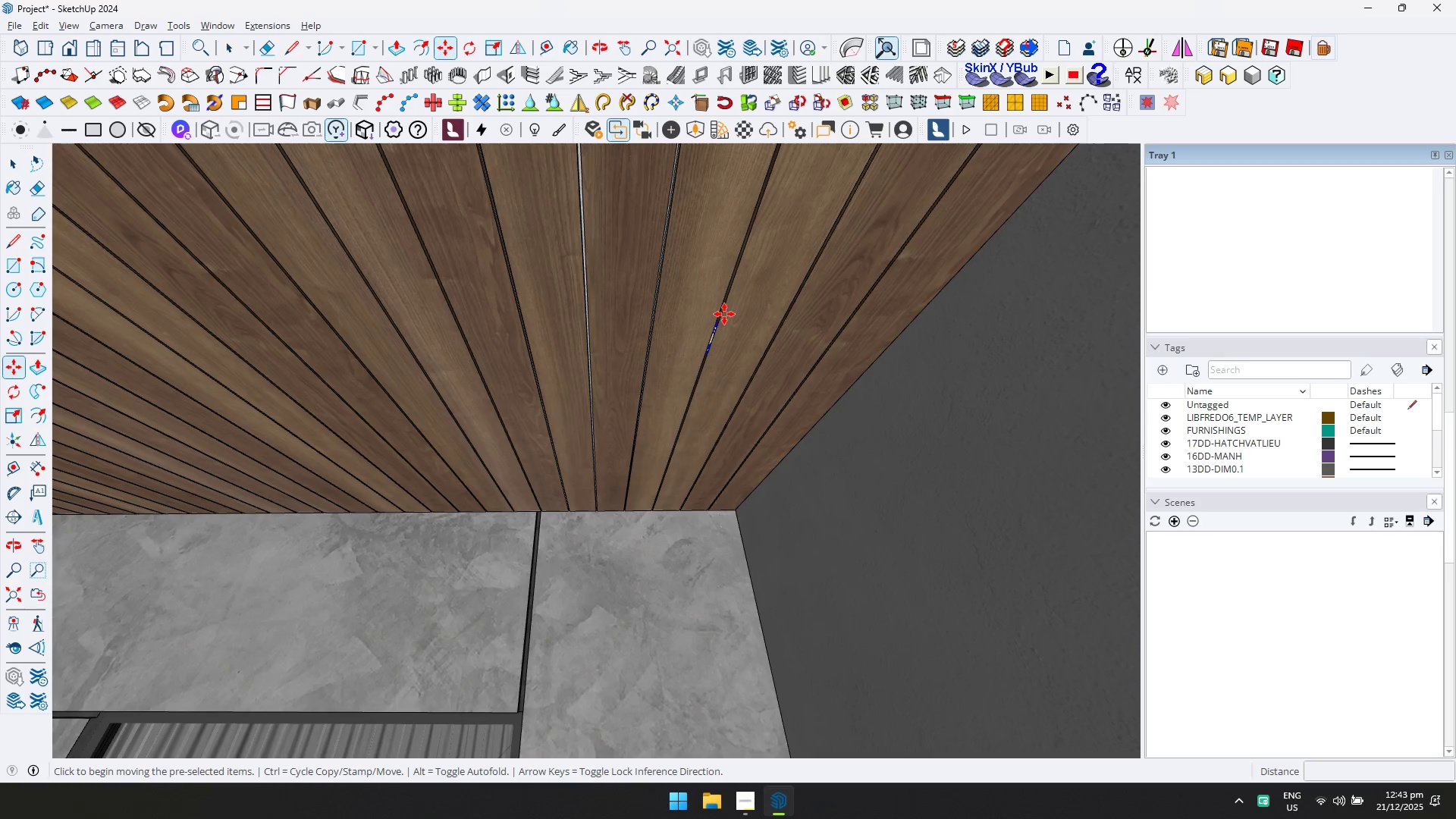 
key(ArrowUp)
 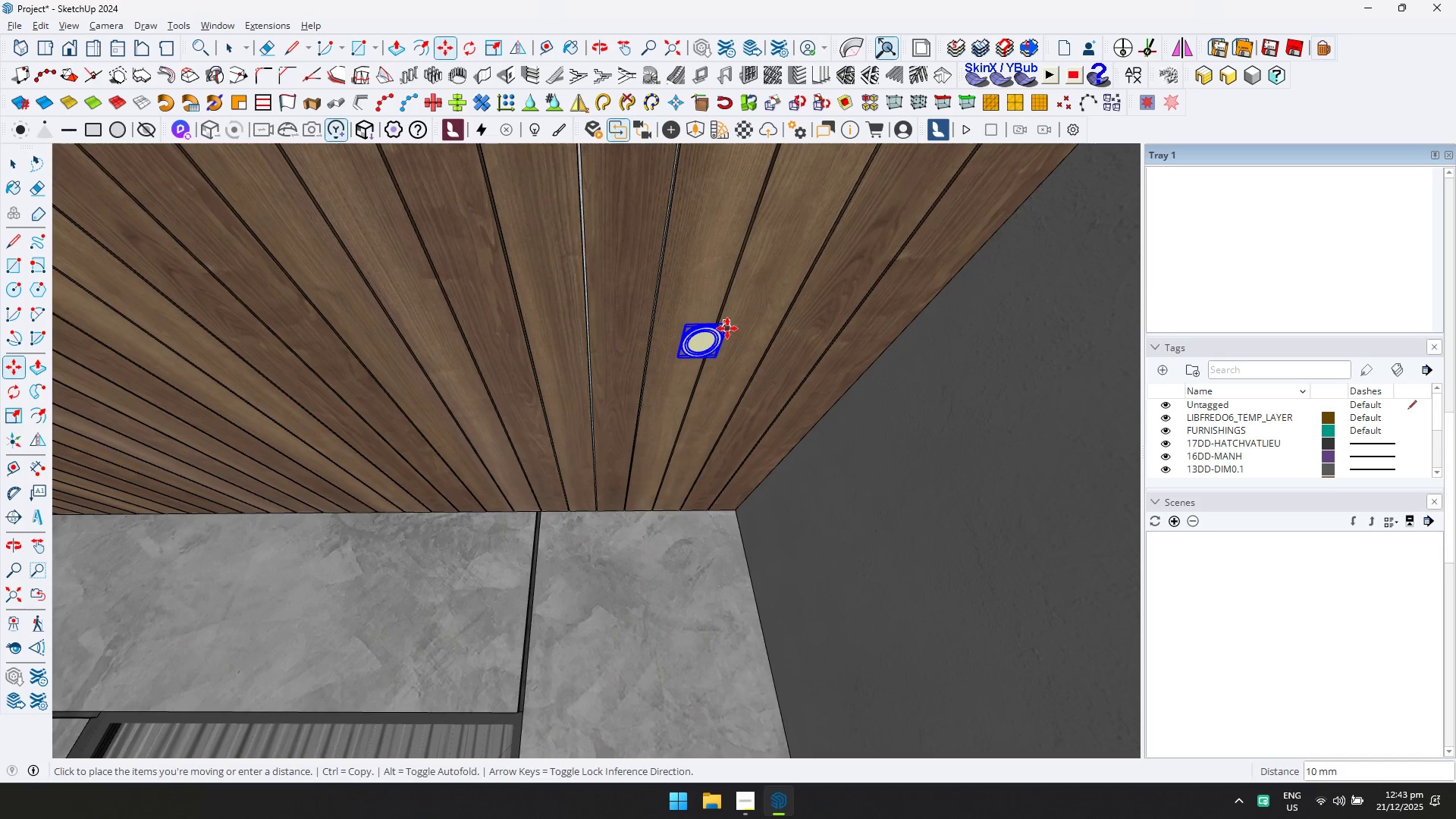 
left_click([727, 328])
 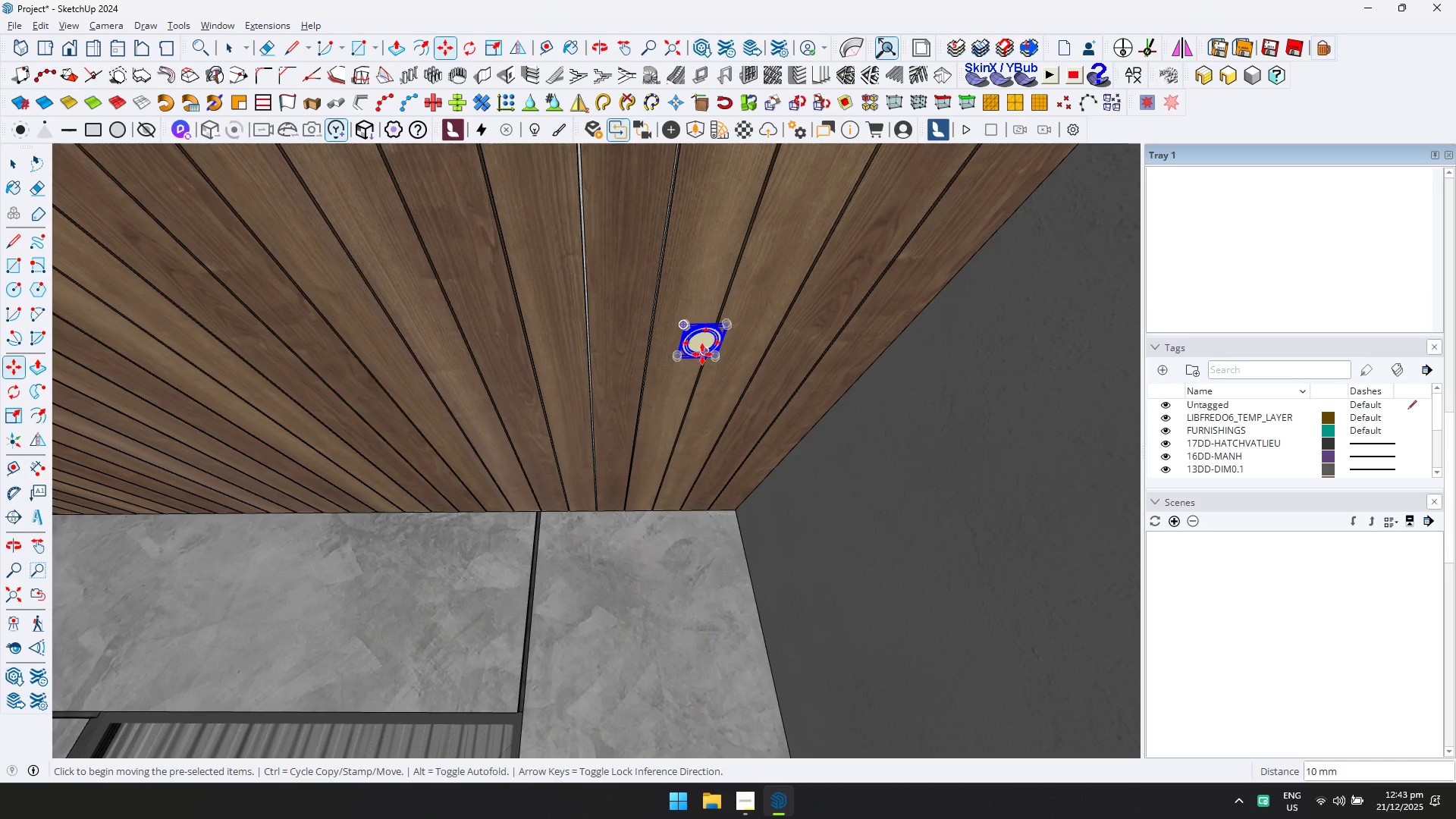 
scroll: coordinate [653, 364], scroll_direction: down, amount: 17.0
 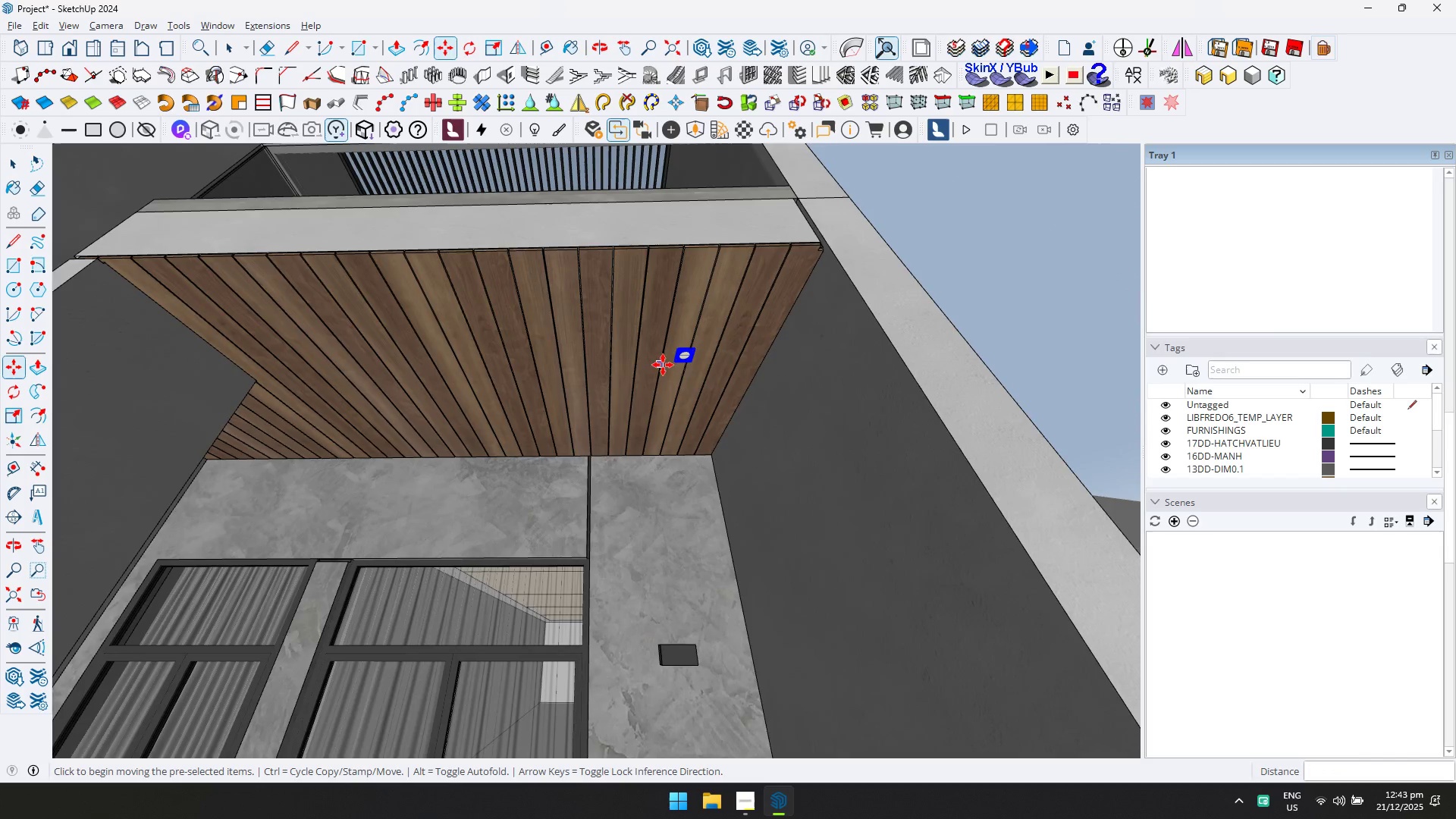 
key(Control+ControlLeft)
 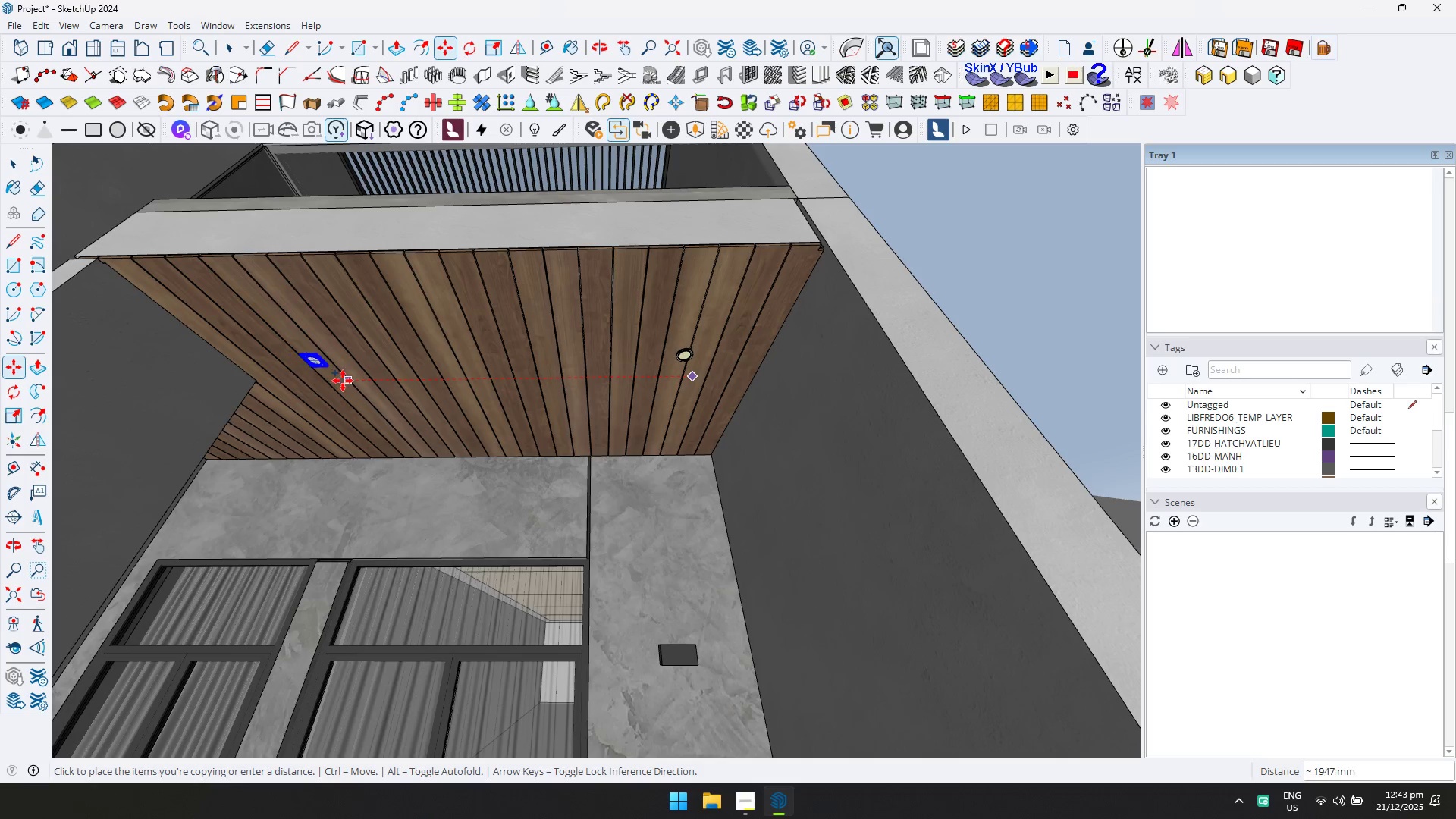 
left_click([347, 381])
 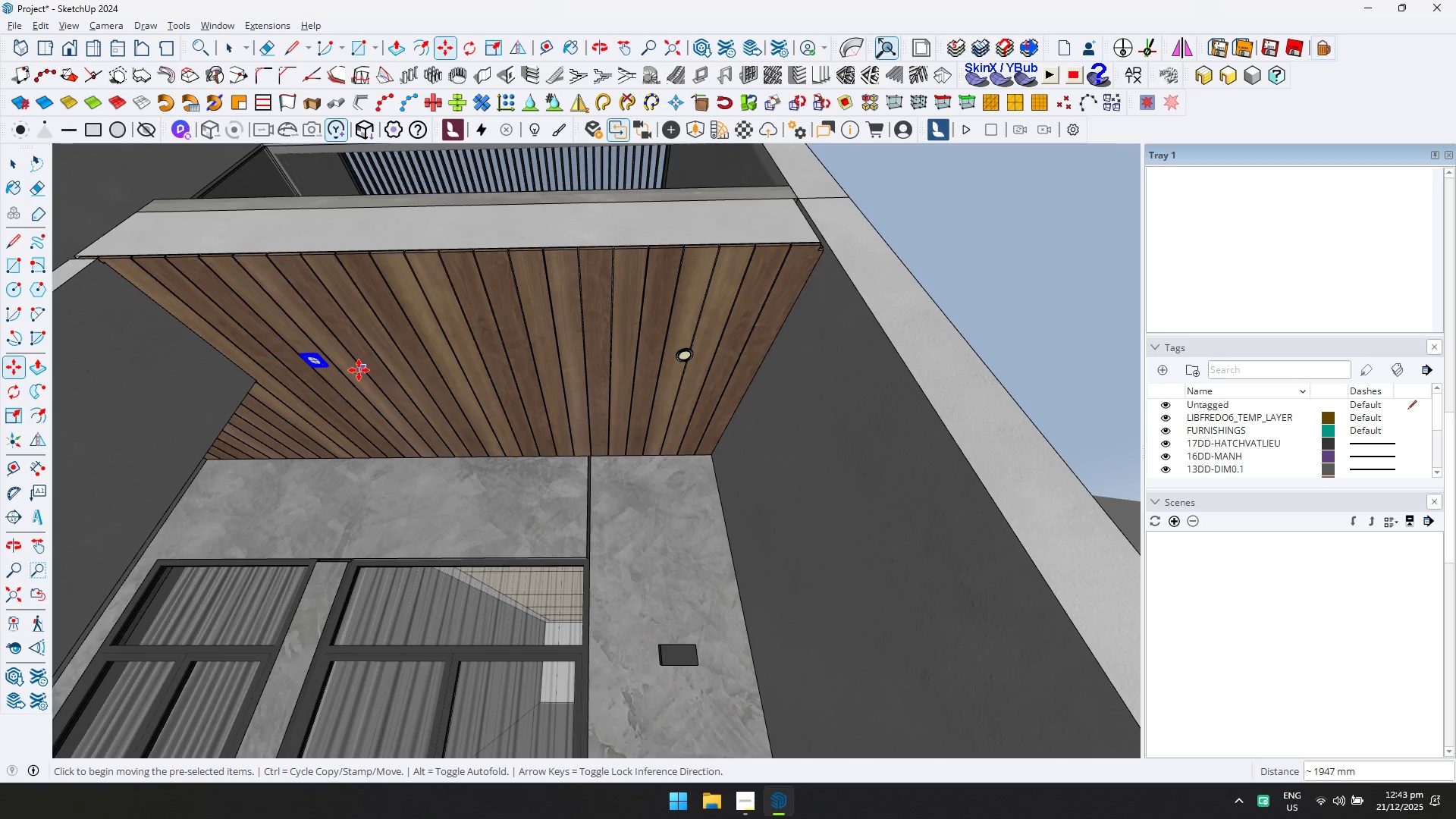 
key(Slash)
 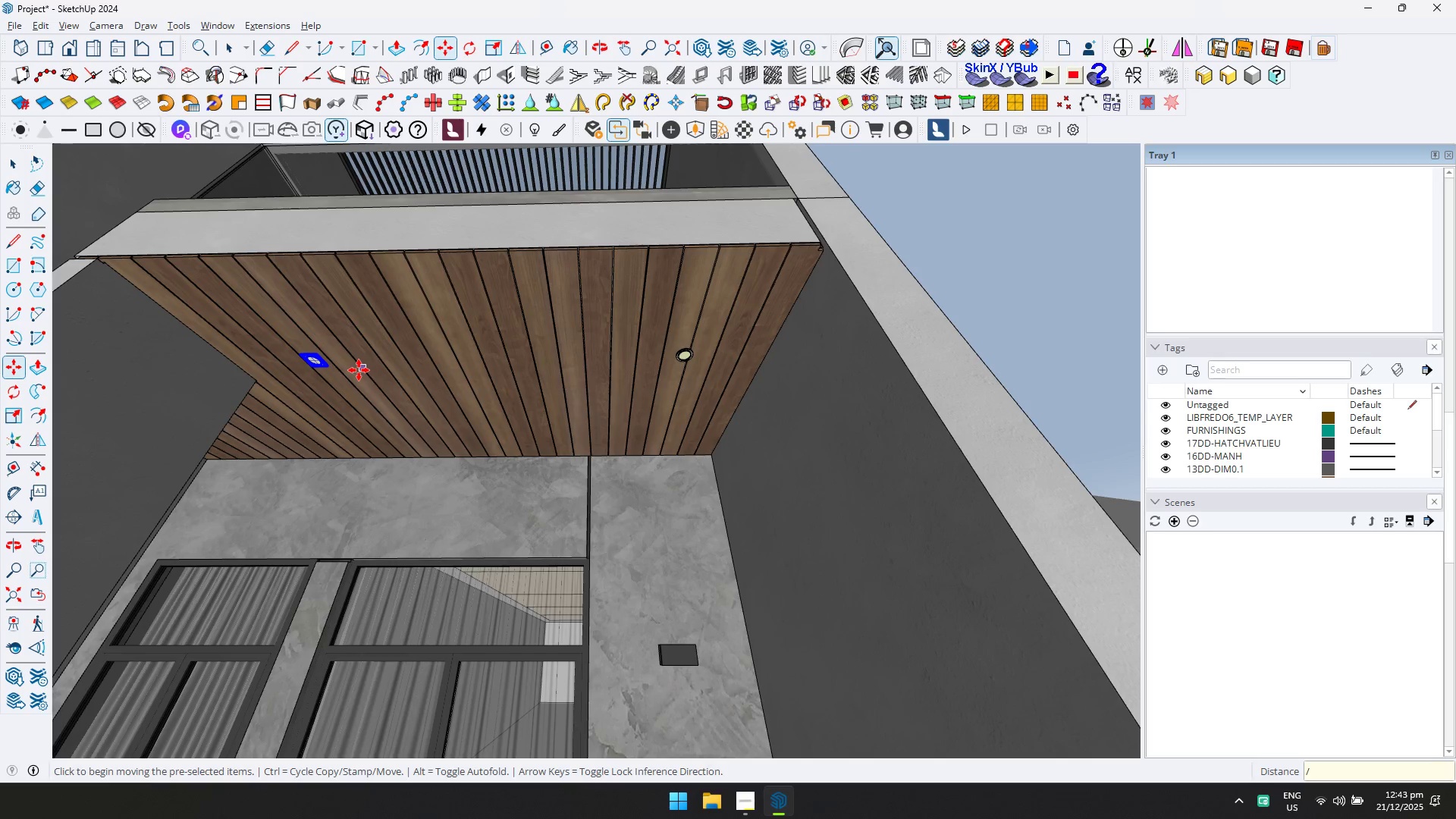 
key(2)
 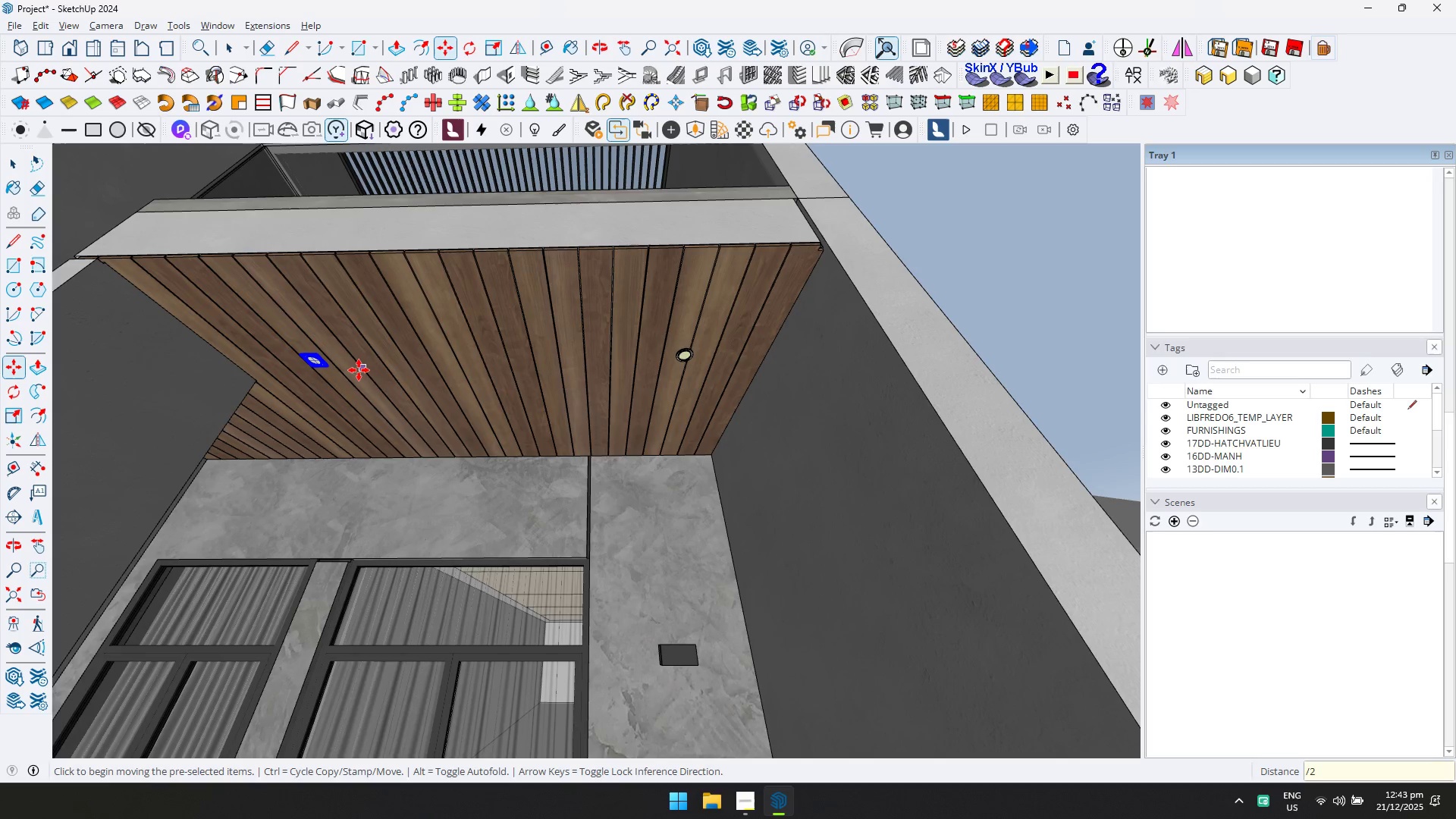 
key(Enter)
 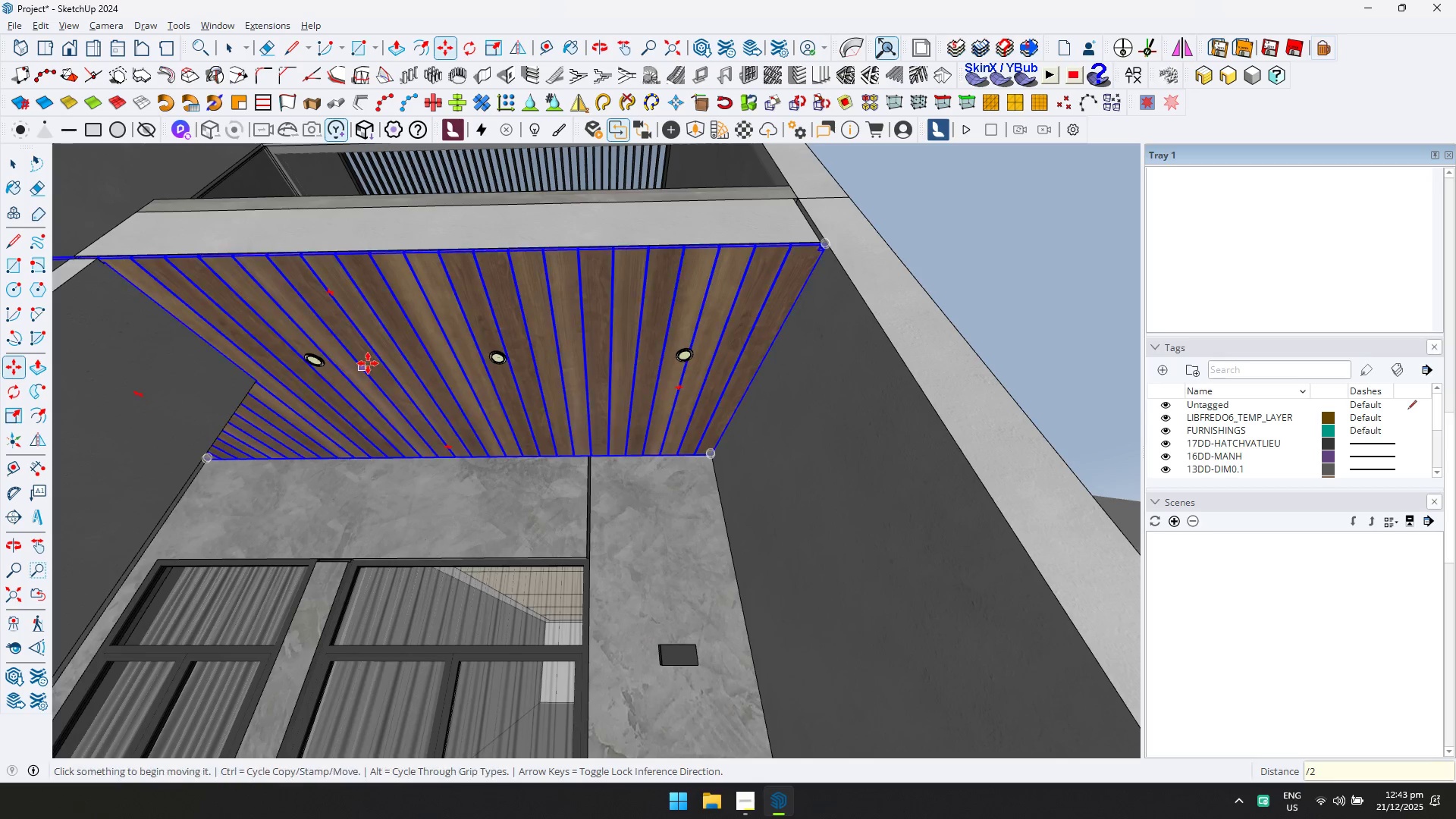 
scroll: coordinate [444, 330], scroll_direction: down, amount: 14.0
 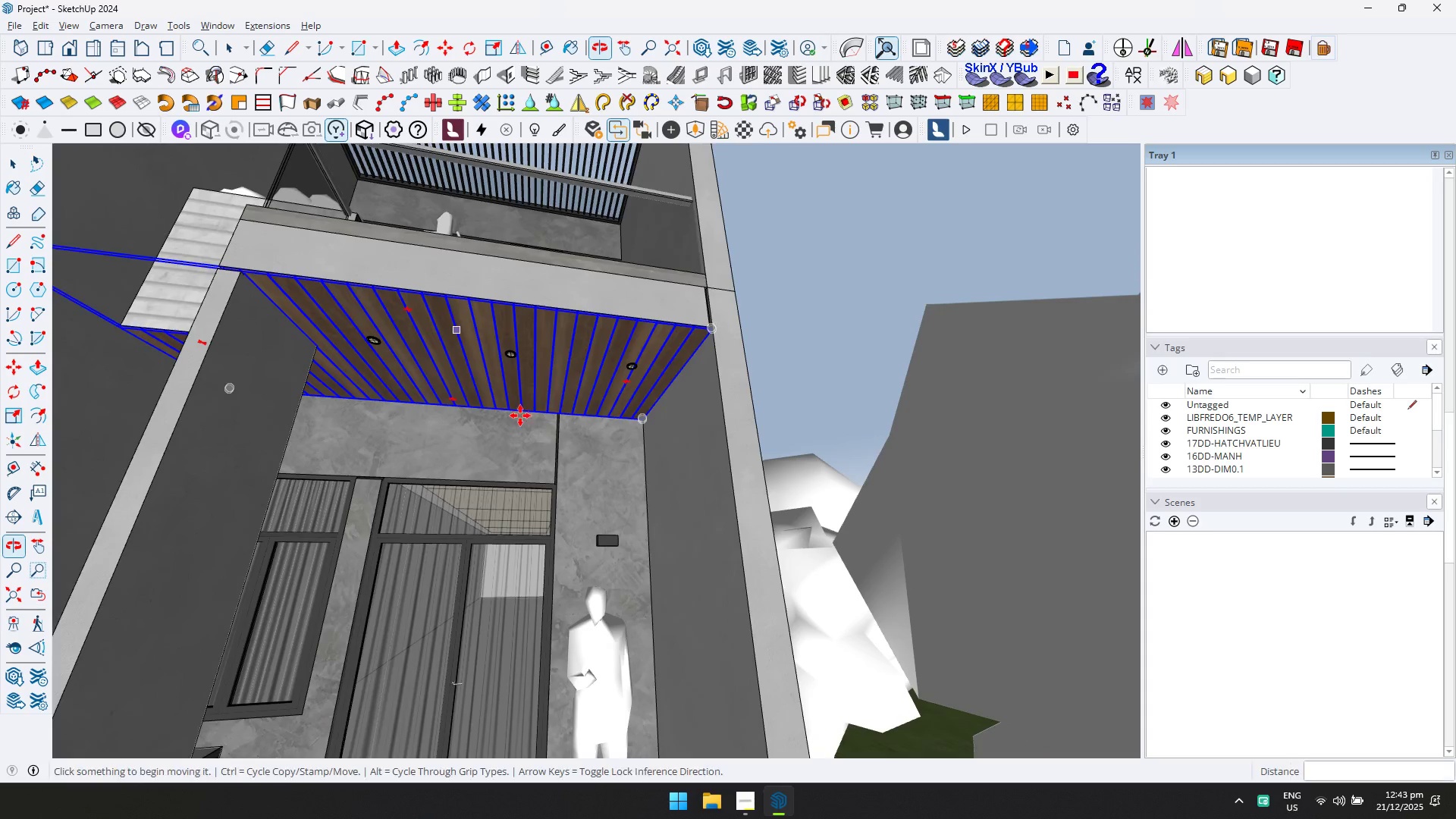 
hold_key(key=ShiftLeft, duration=0.38)
scroll: coordinate [468, 385], scroll_direction: down, amount: 5.0
 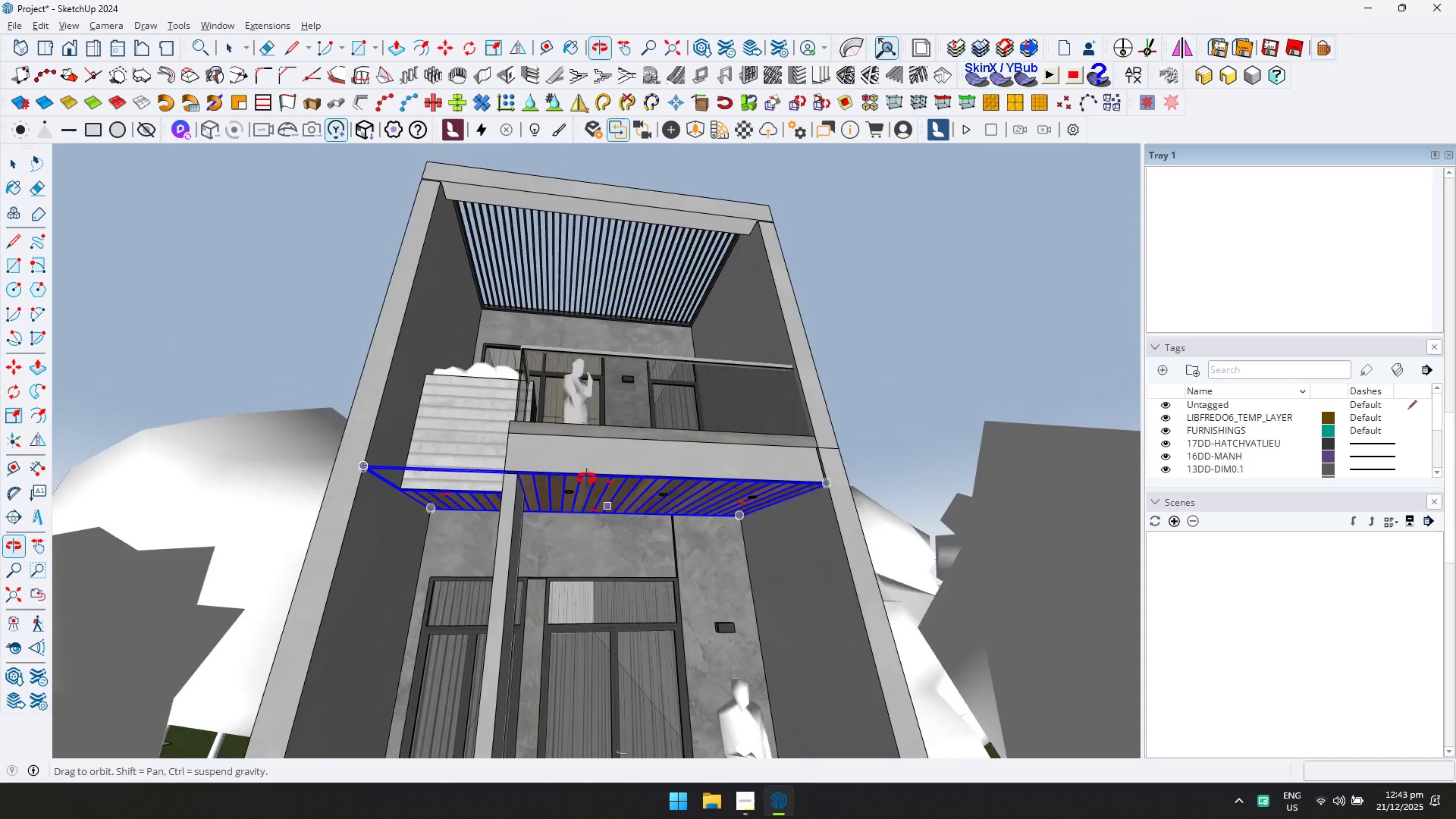 
hold_key(key=ShiftLeft, duration=1.5)
 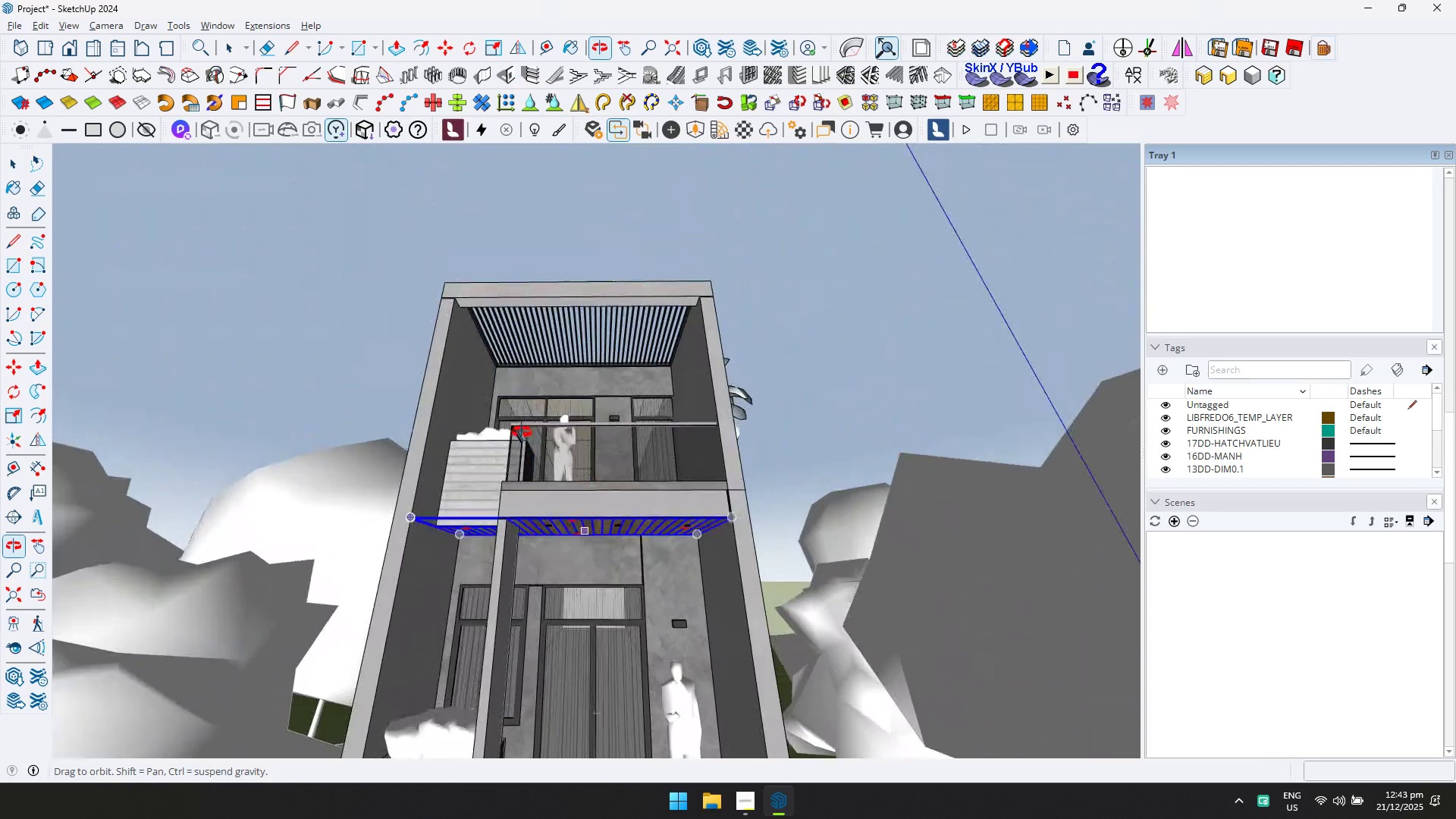 
hold_key(key=ShiftLeft, duration=0.44)
 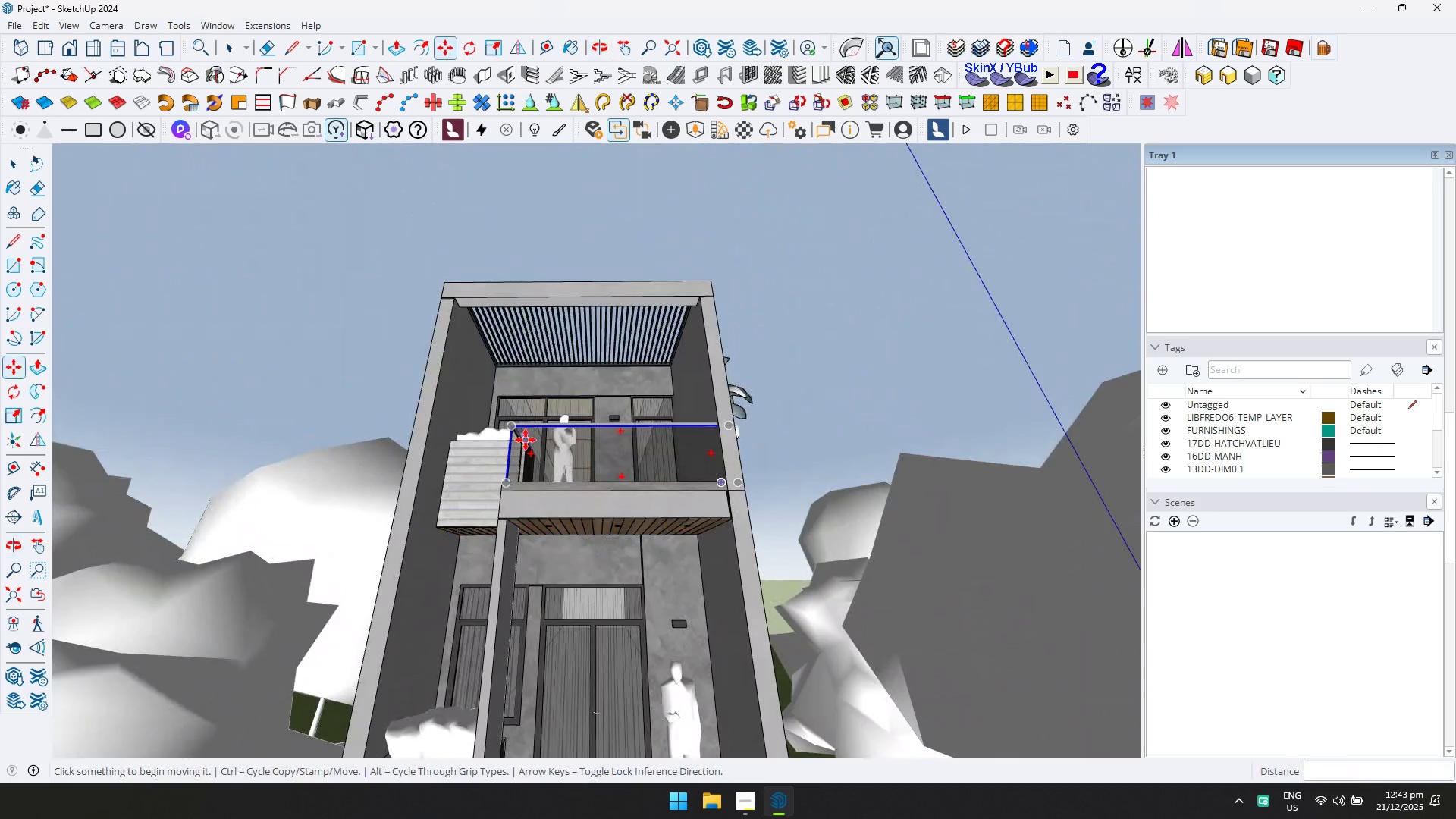 
key(Space)
 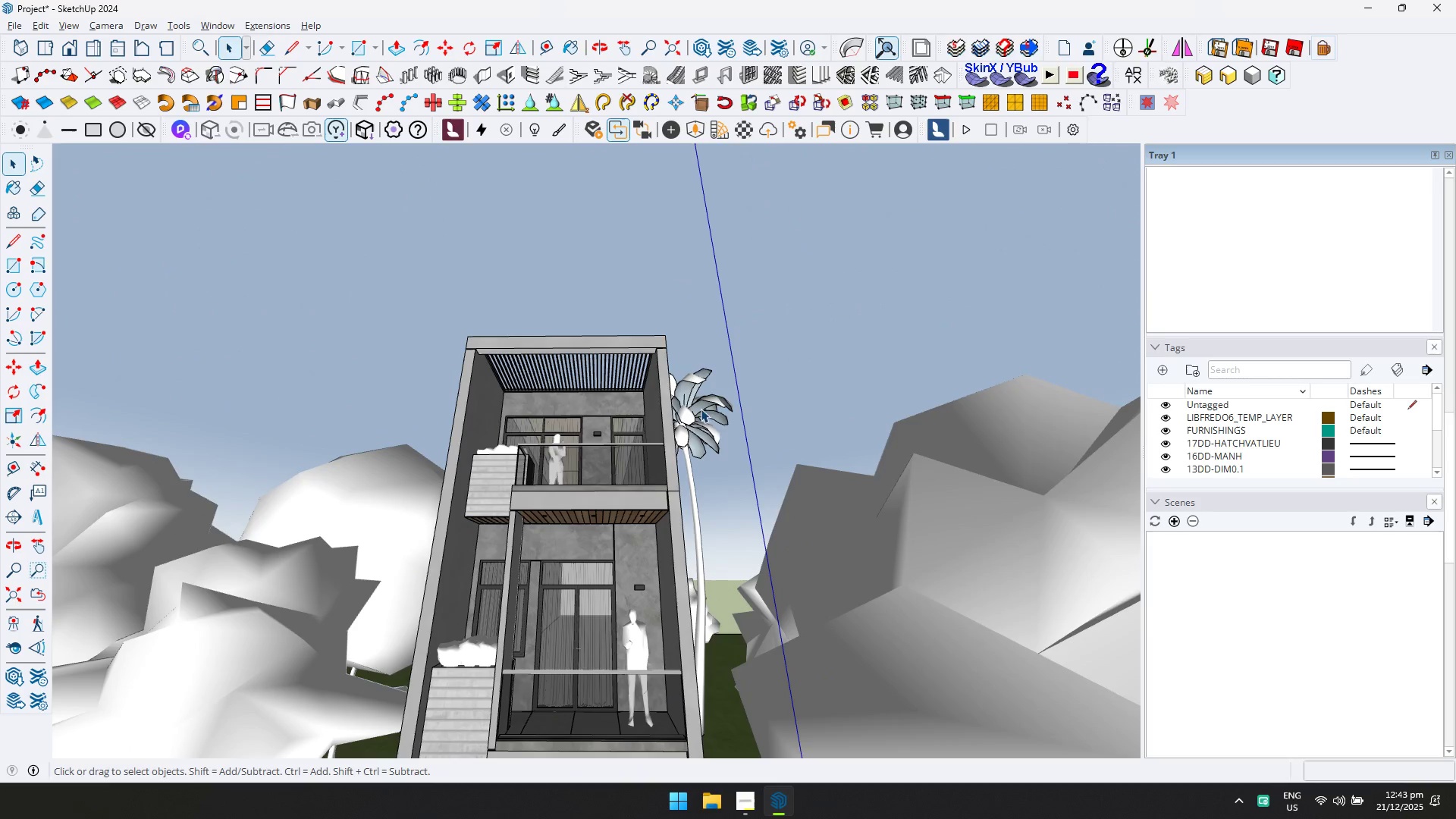 
scroll: coordinate [539, 512], scroll_direction: down, amount: 7.0
 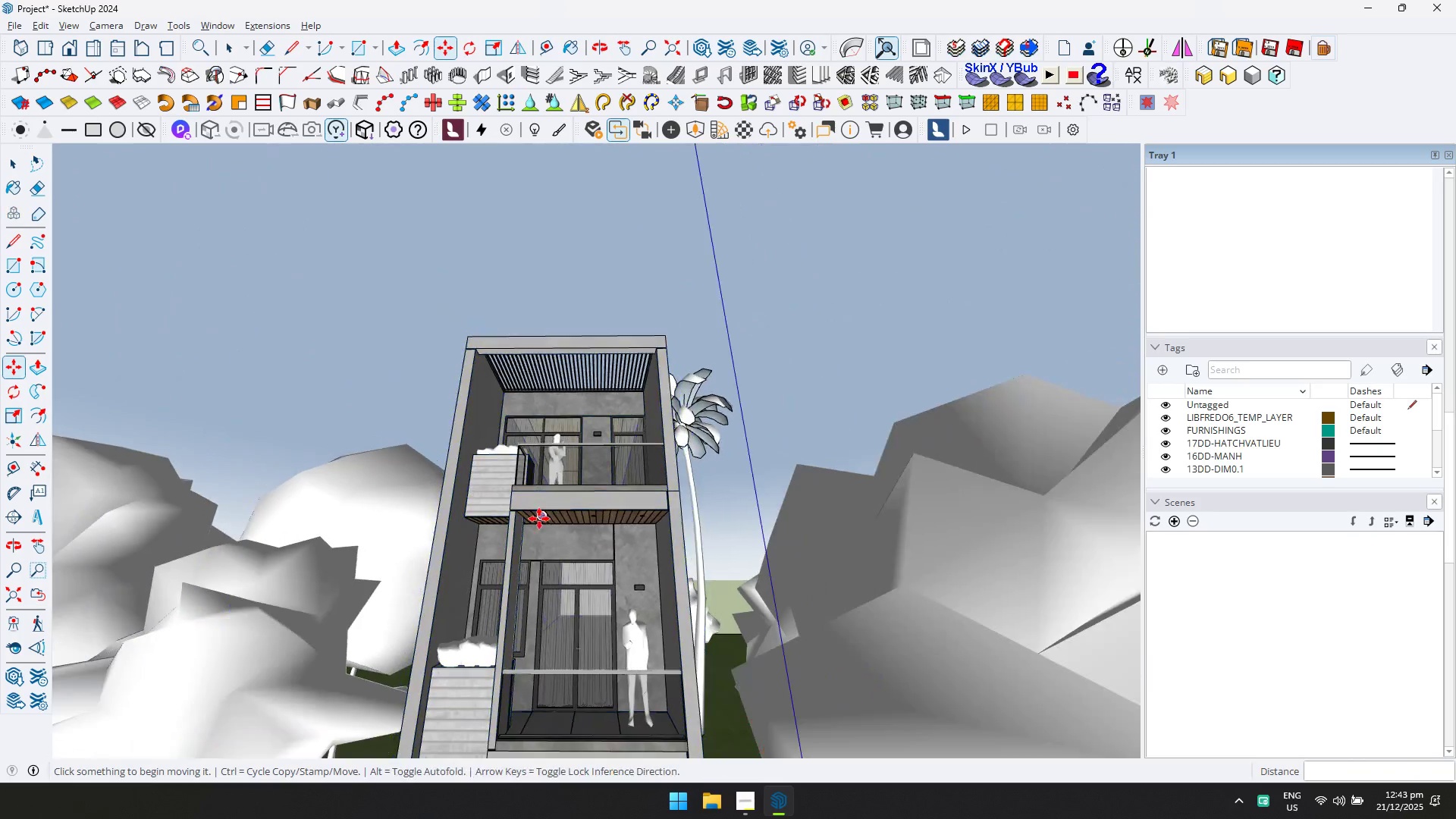 
left_click([790, 376])
 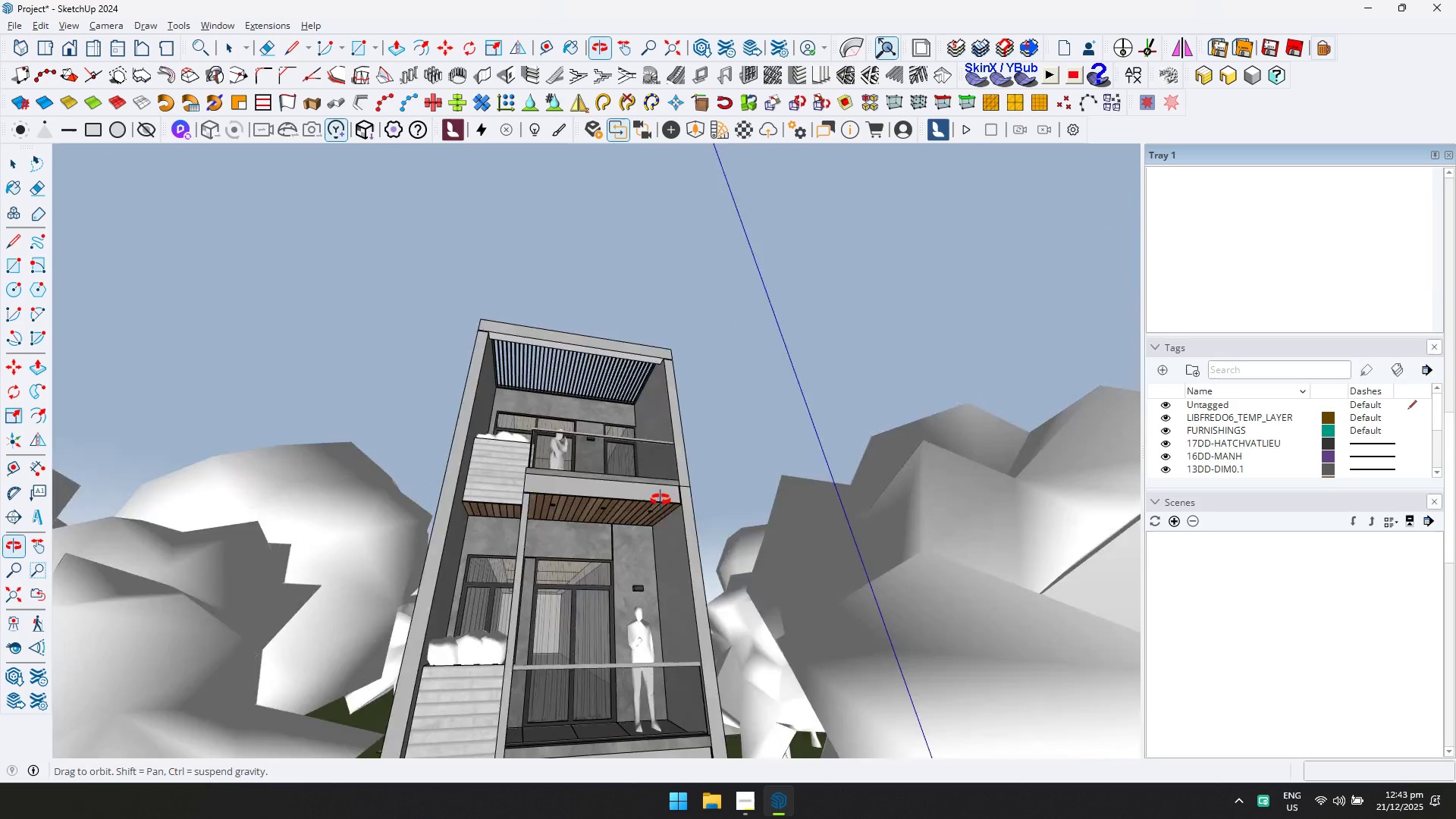 
hold_key(key=ShiftLeft, duration=0.36)
scroll: coordinate [577, 598], scroll_direction: down, amount: 6.0
 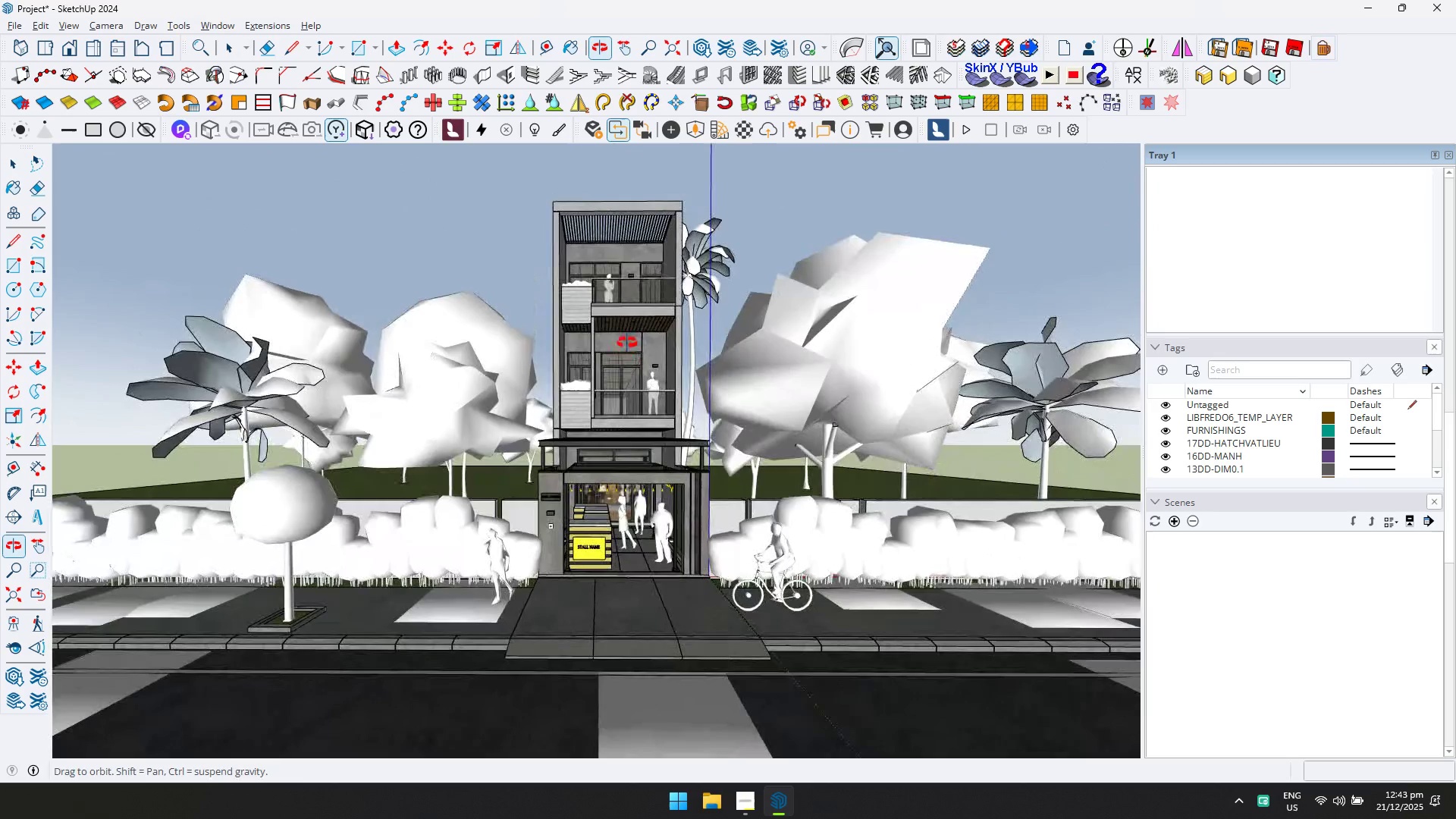 
hold_key(key=ShiftLeft, duration=0.34)
 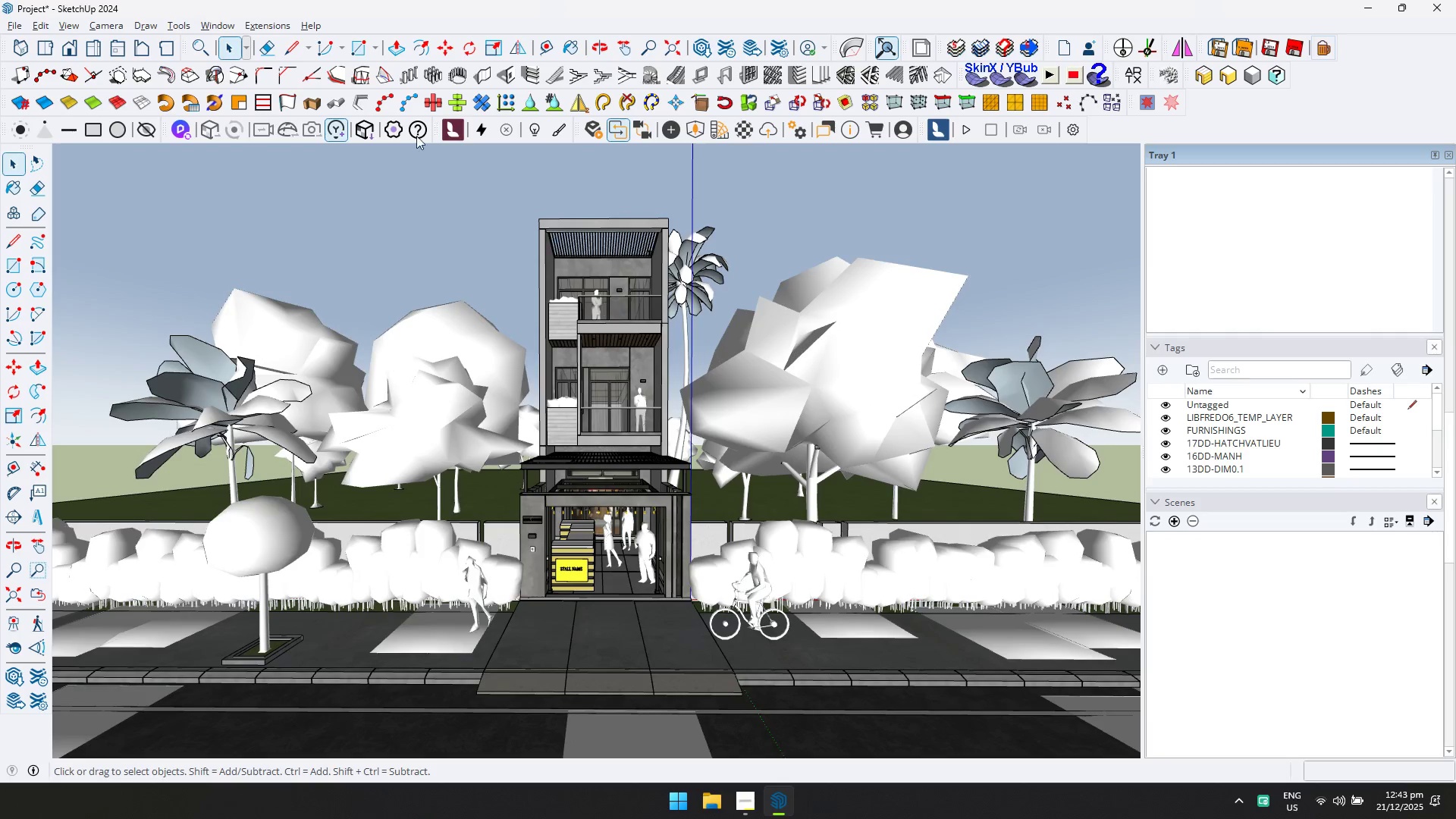 
left_click([281, 27])
 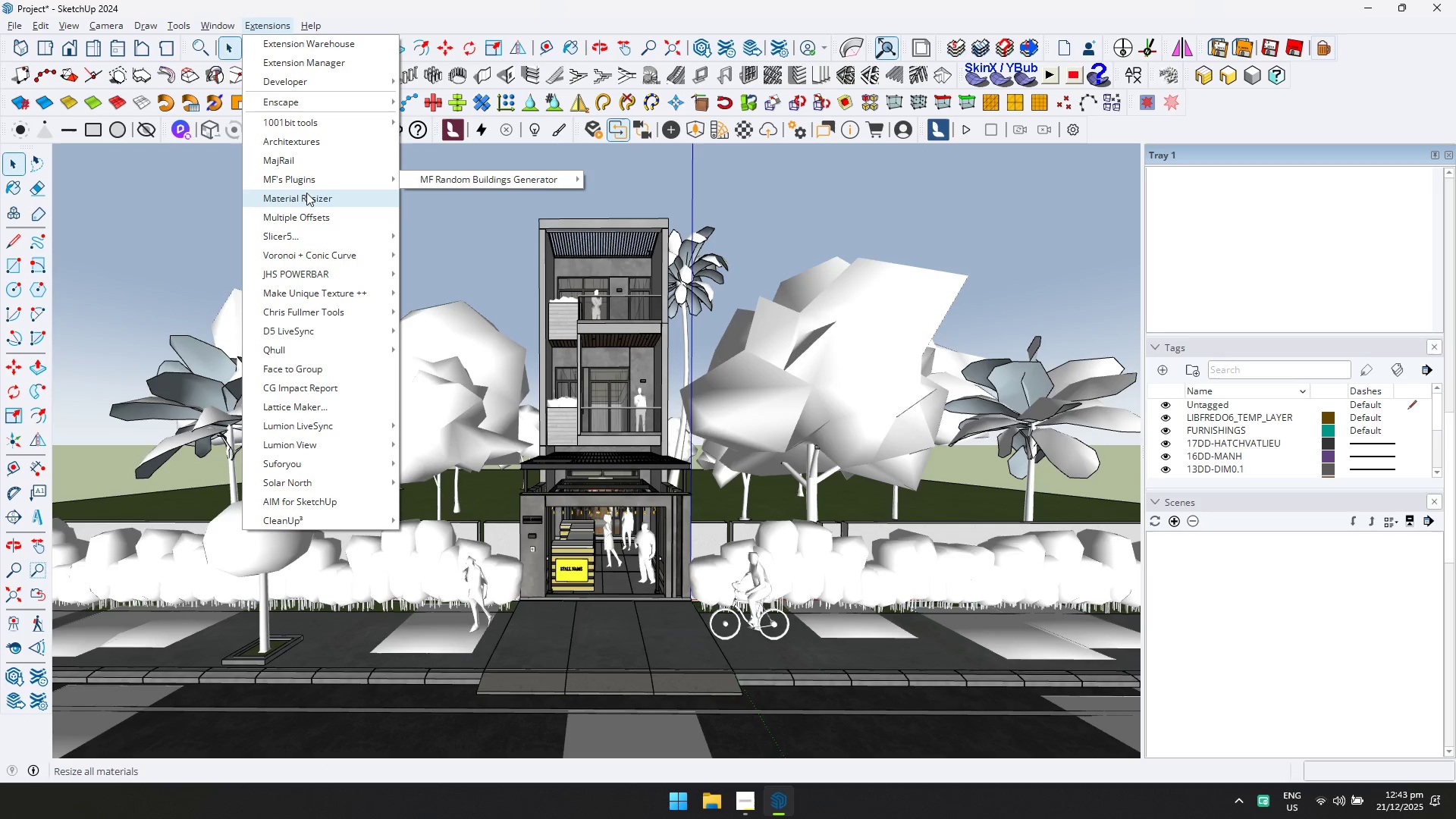 
left_click([308, 200])
 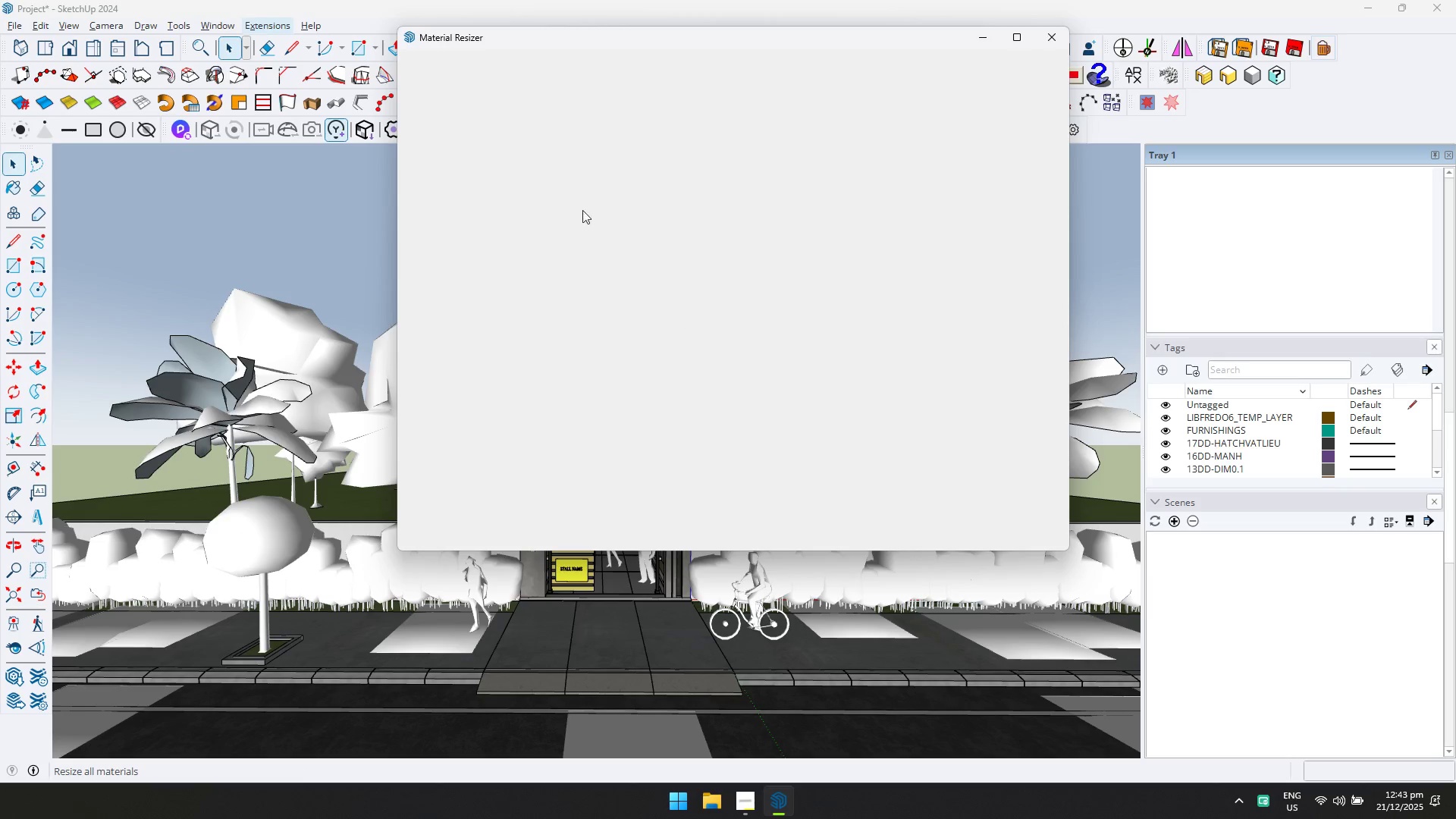 
mouse_move([411, 62])
 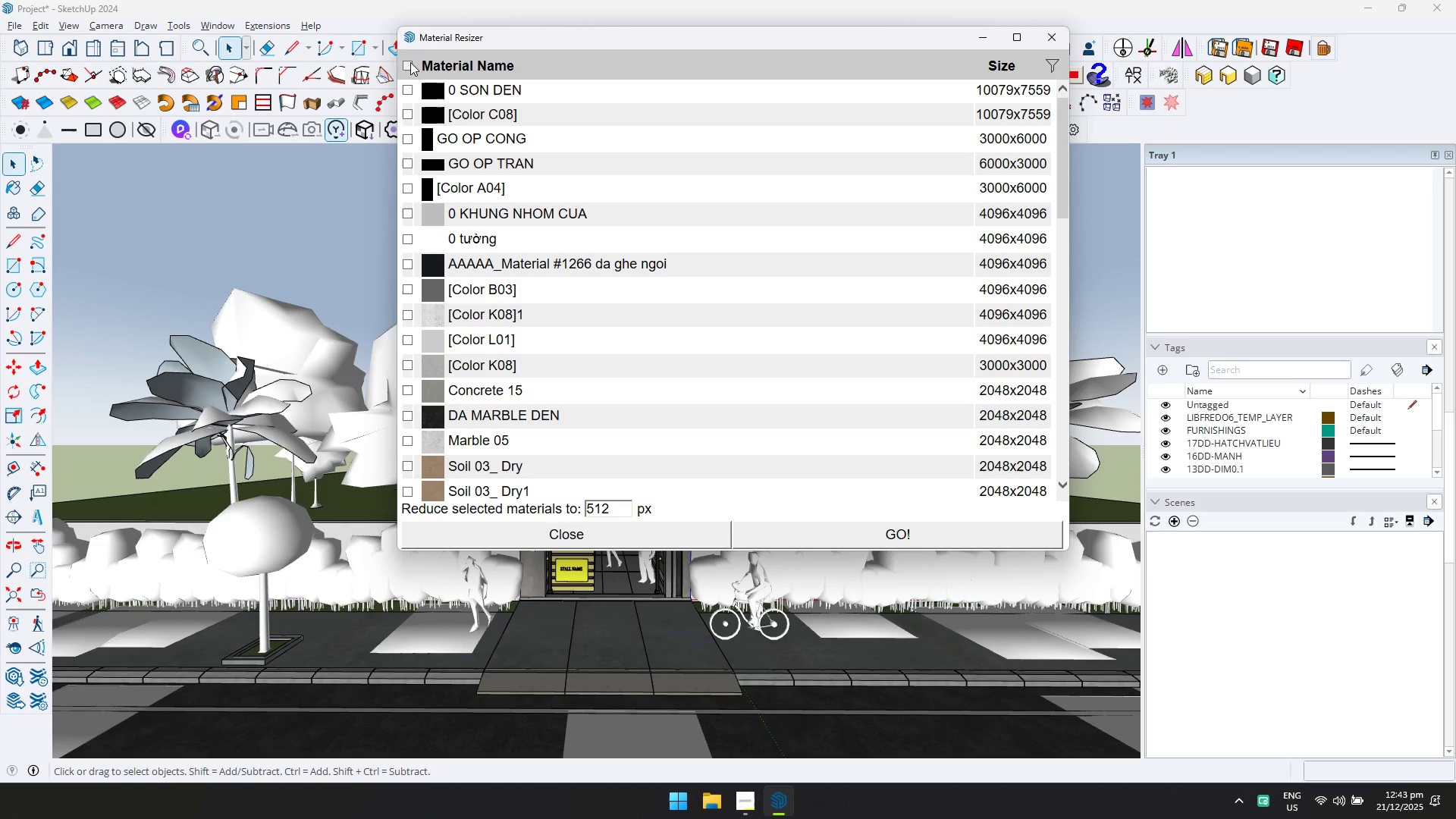 
left_click([410, 62])